 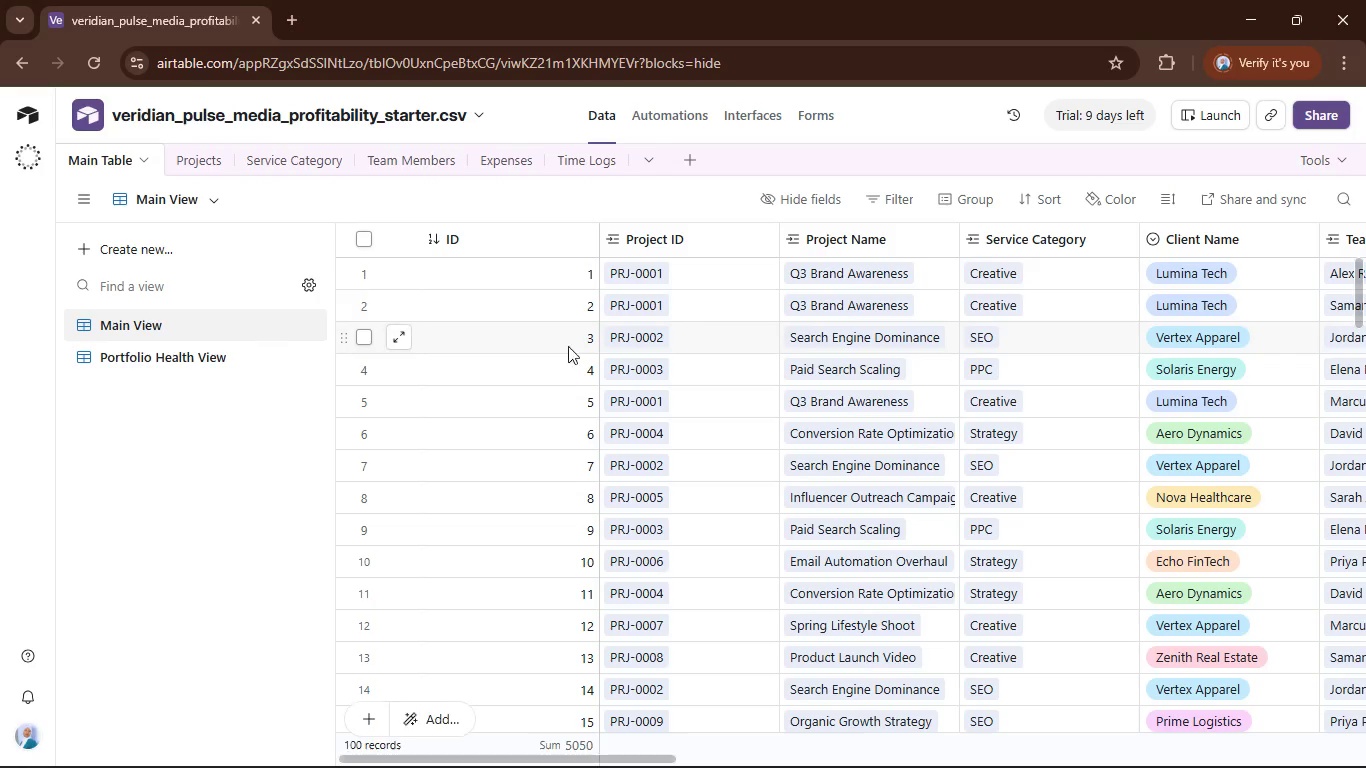 
left_click_drag(start_coordinate=[661, 756], to_coordinate=[650, 758])
 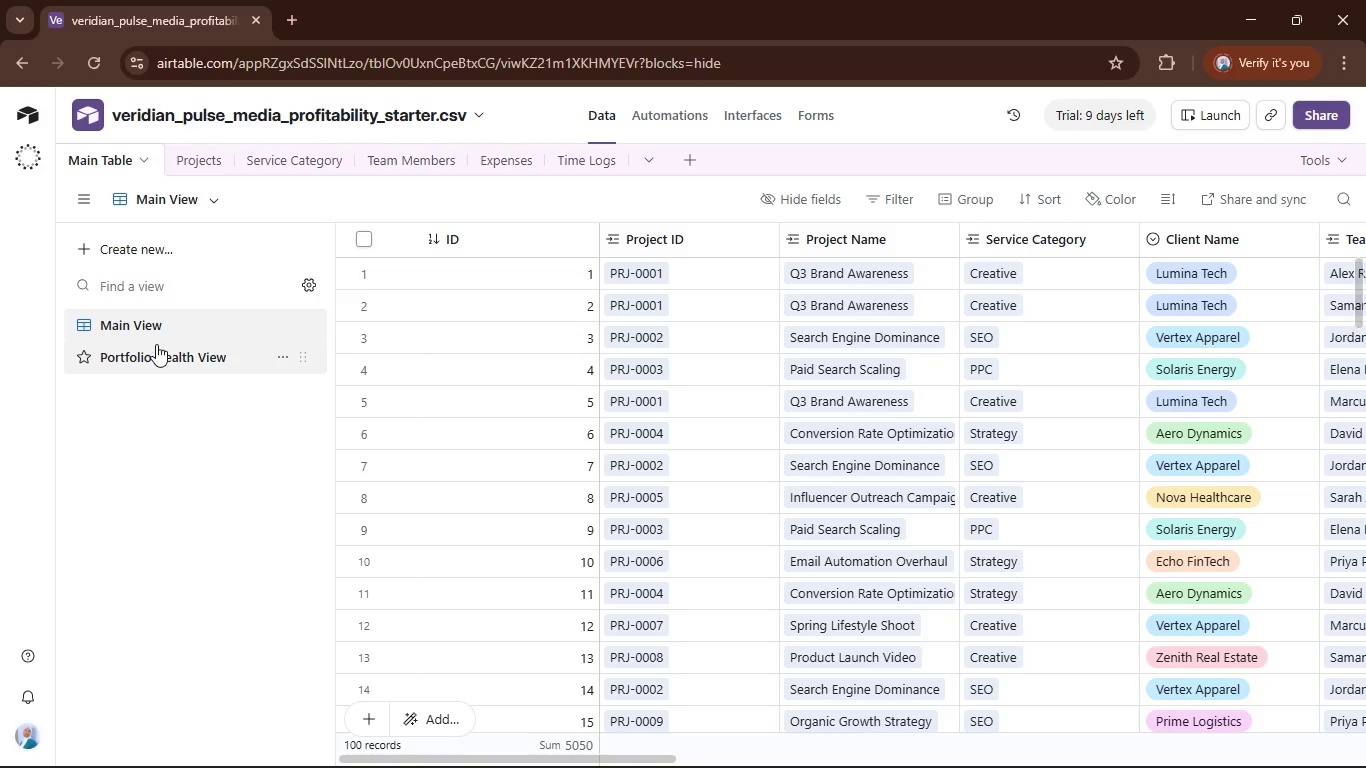 
left_click([156, 344])
 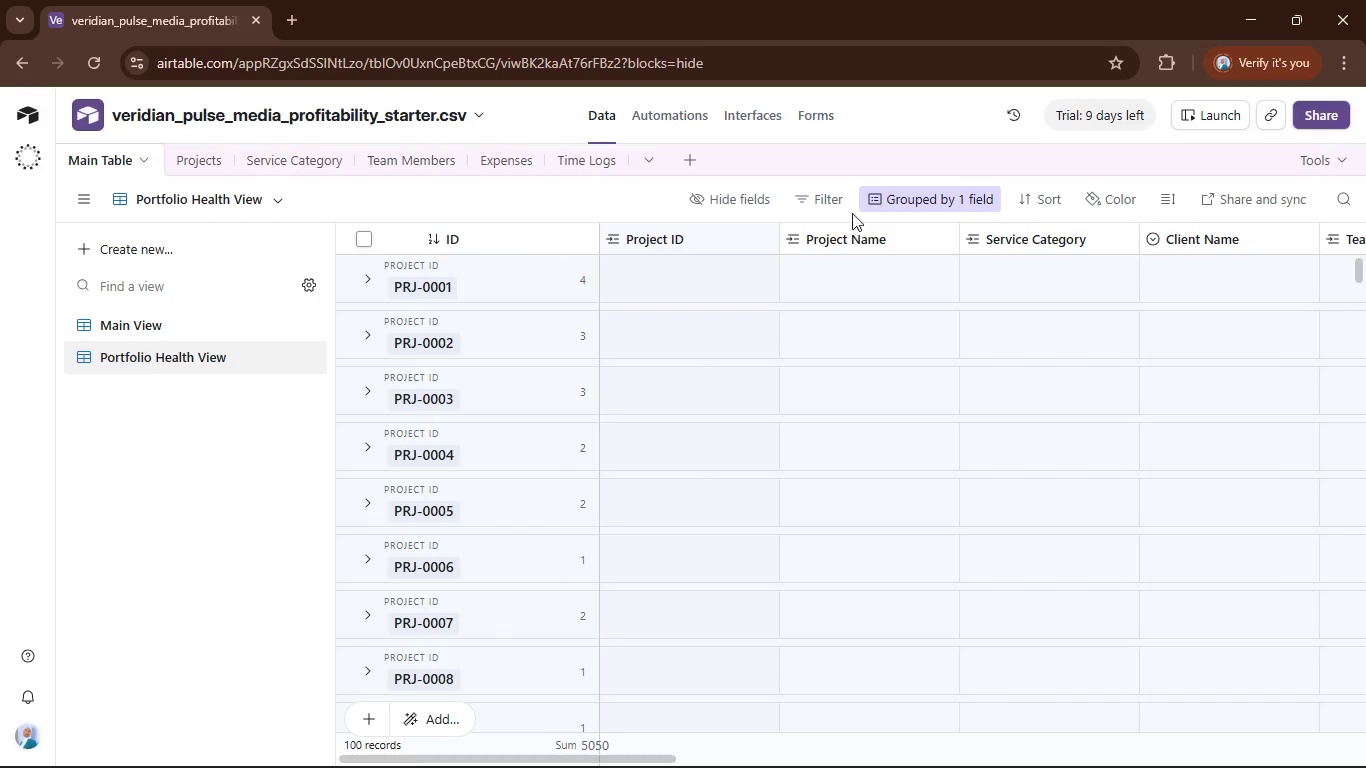 
left_click([878, 201])
 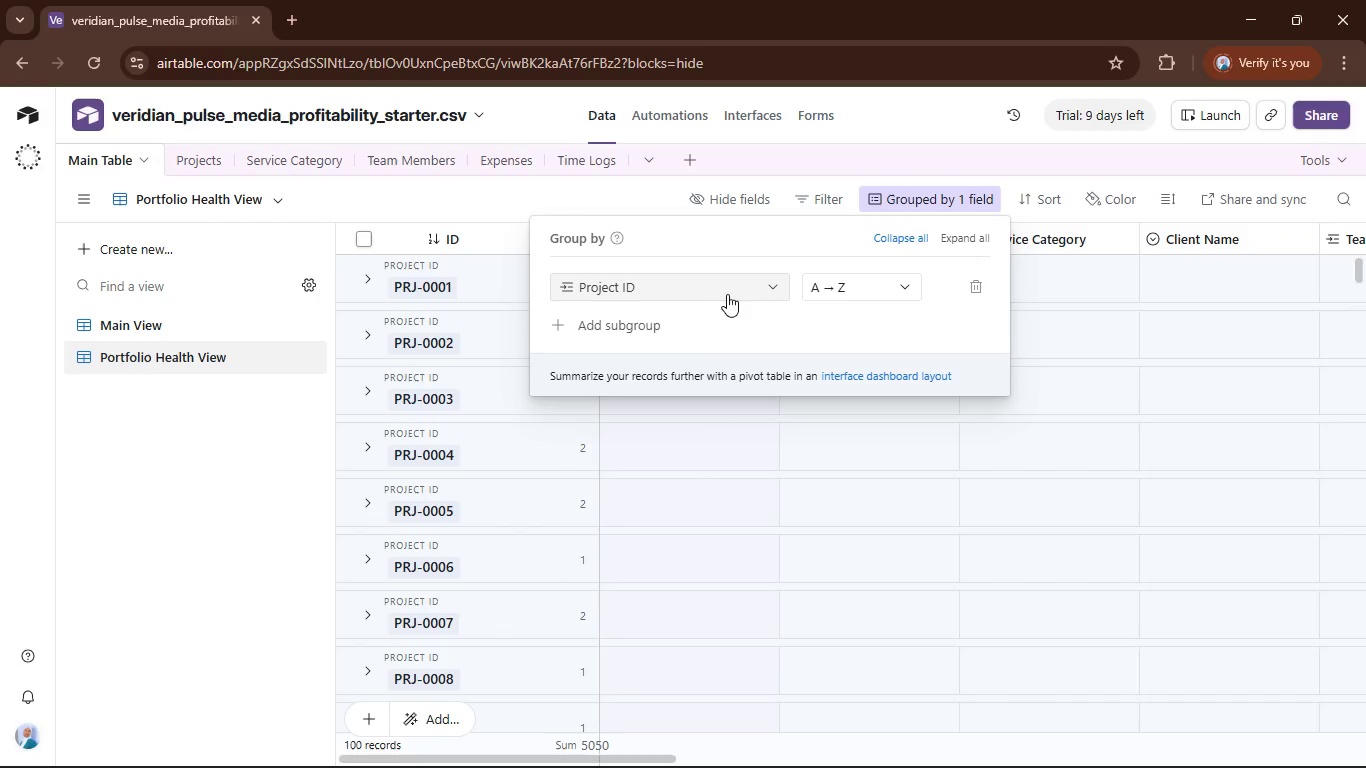 
left_click([737, 286])
 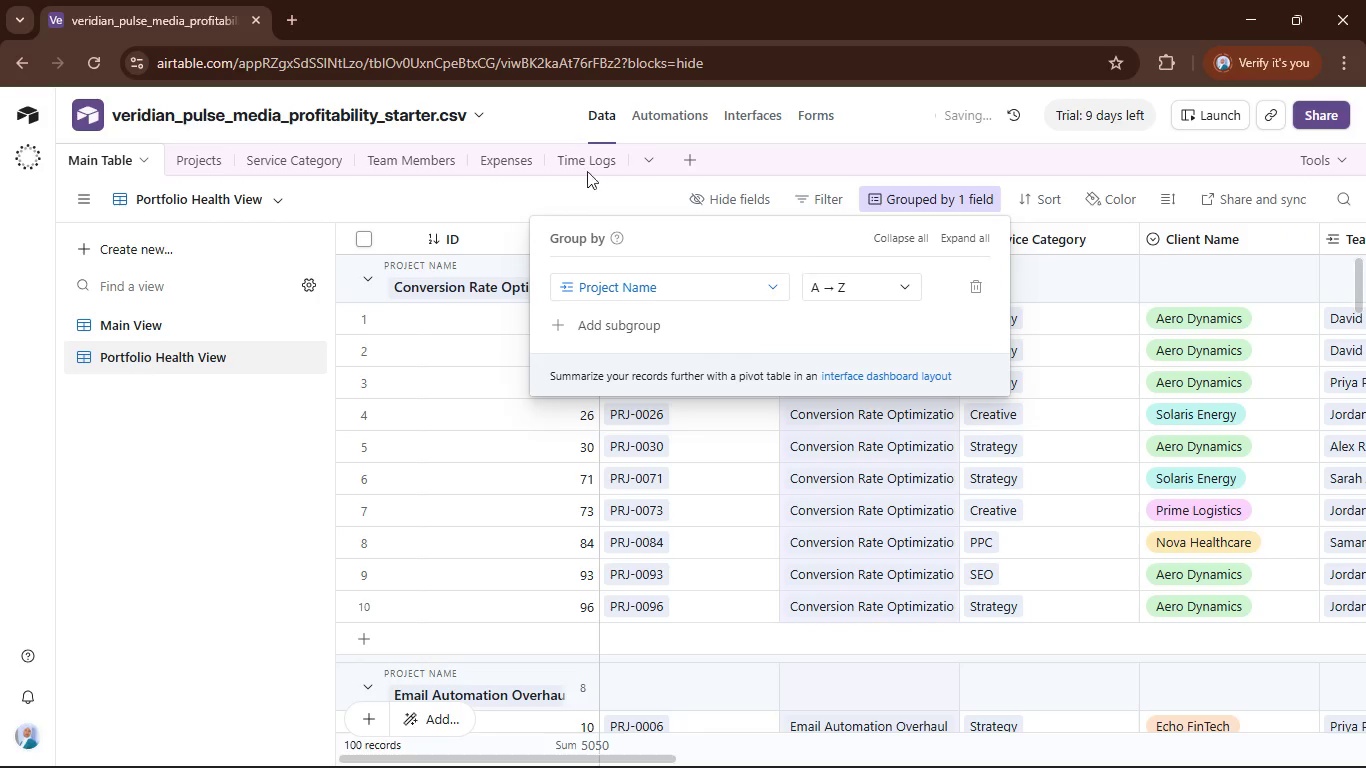 
left_click([577, 195])
 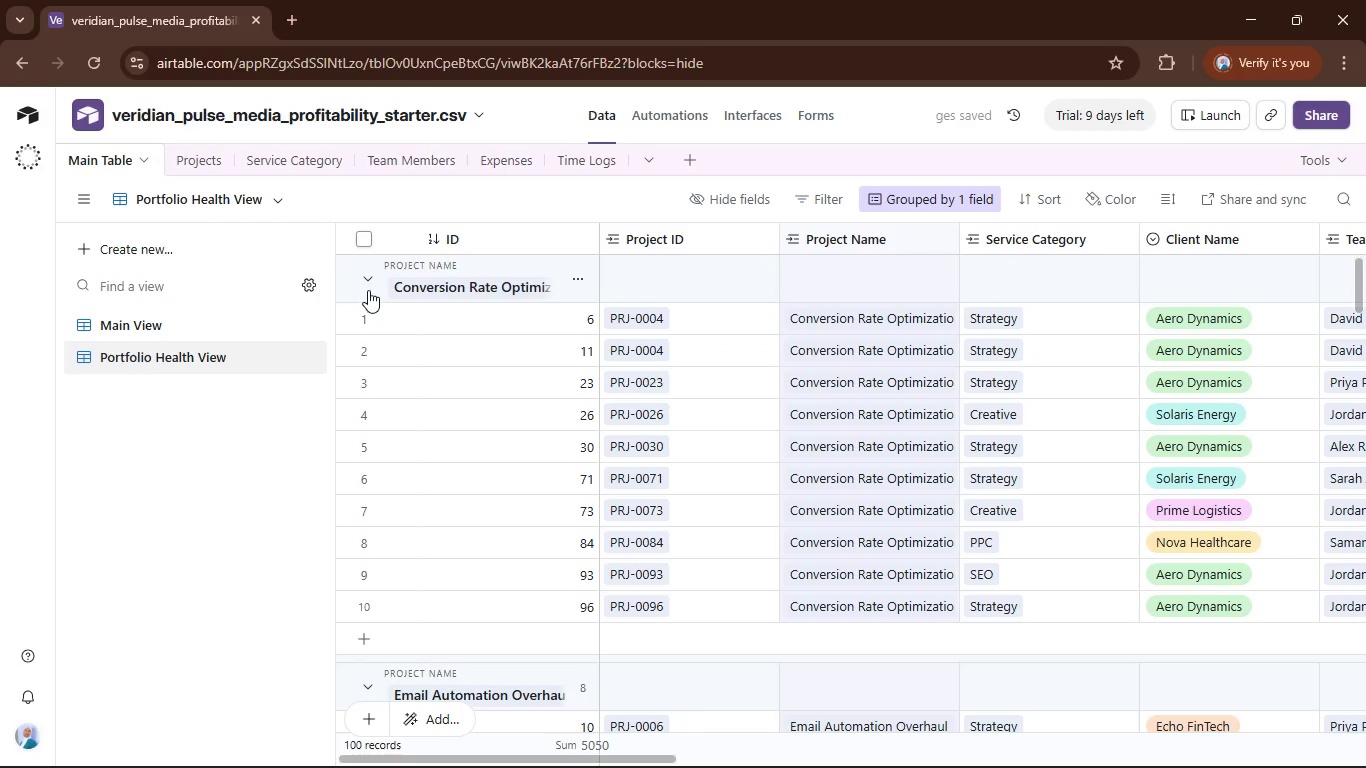 
left_click([376, 279])
 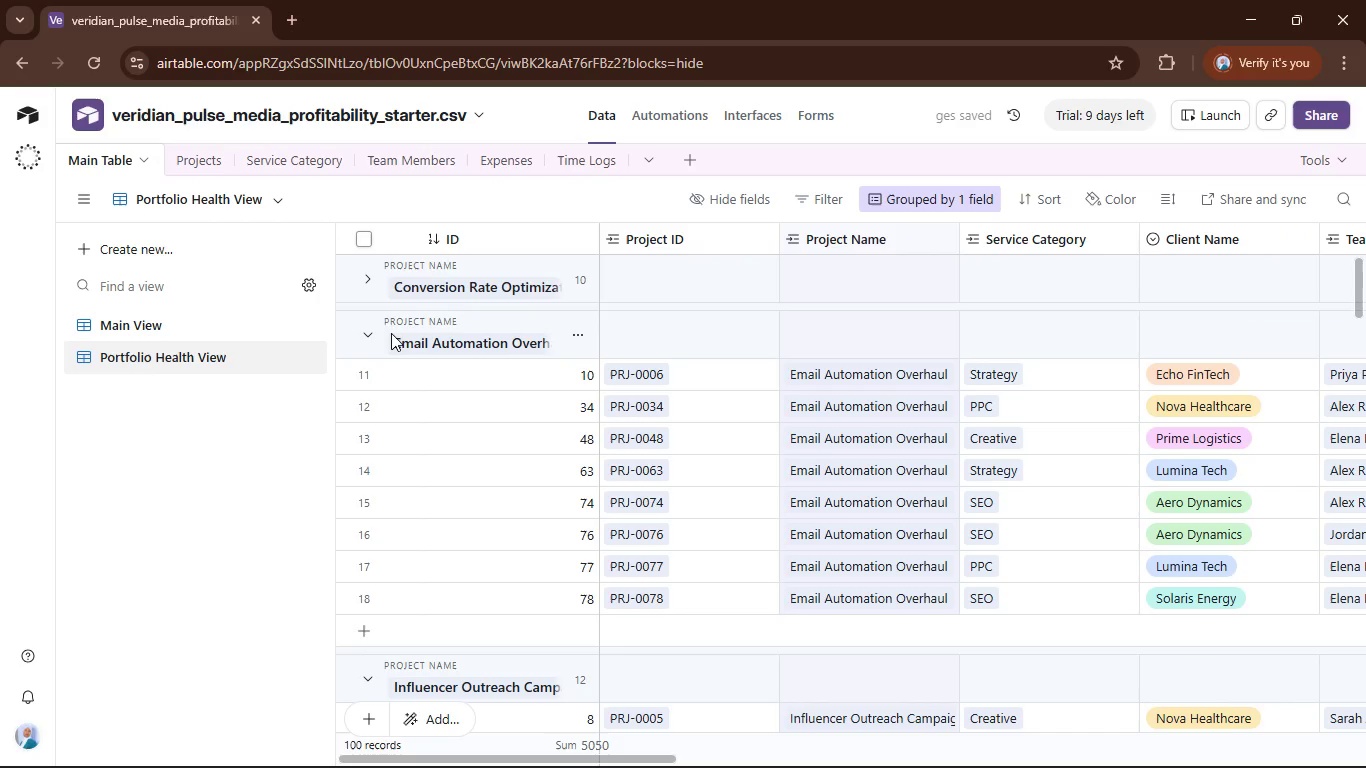 
left_click([388, 336])
 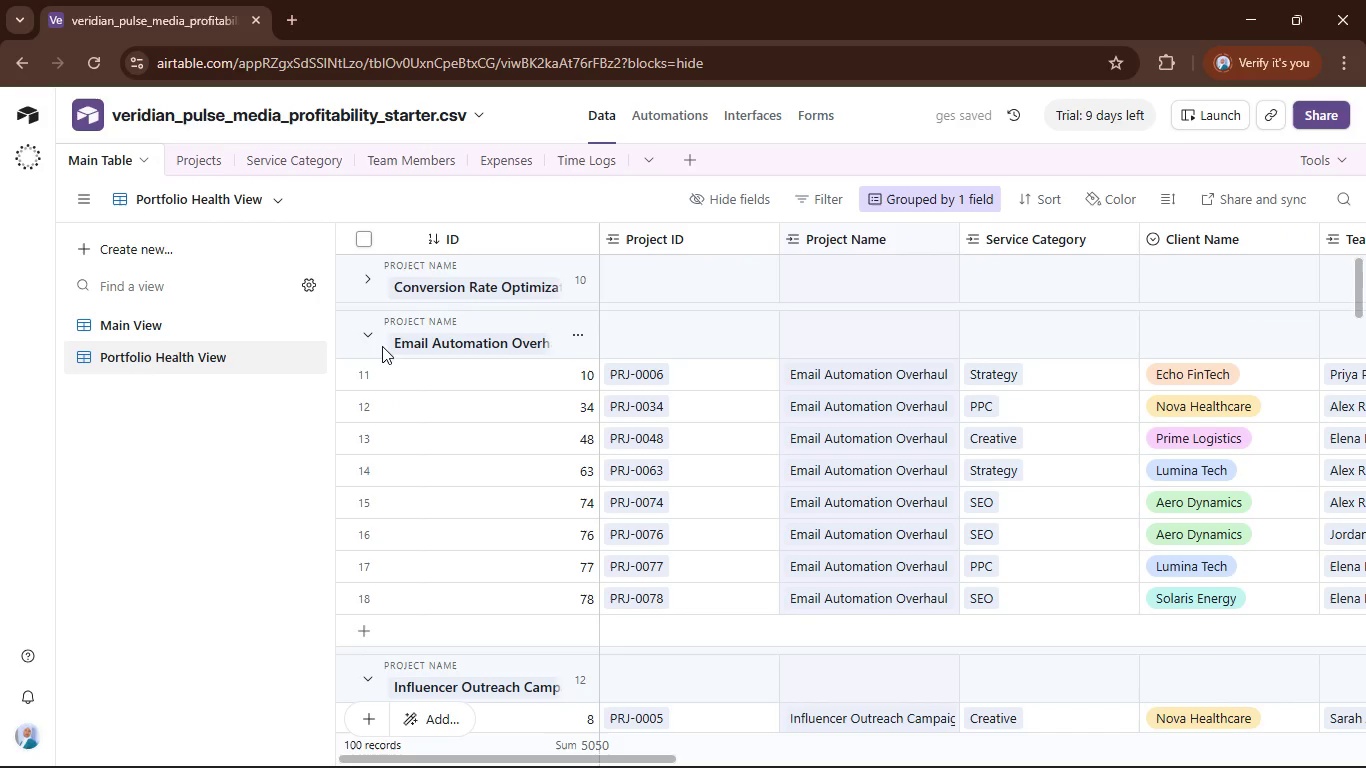 
left_click([370, 336])
 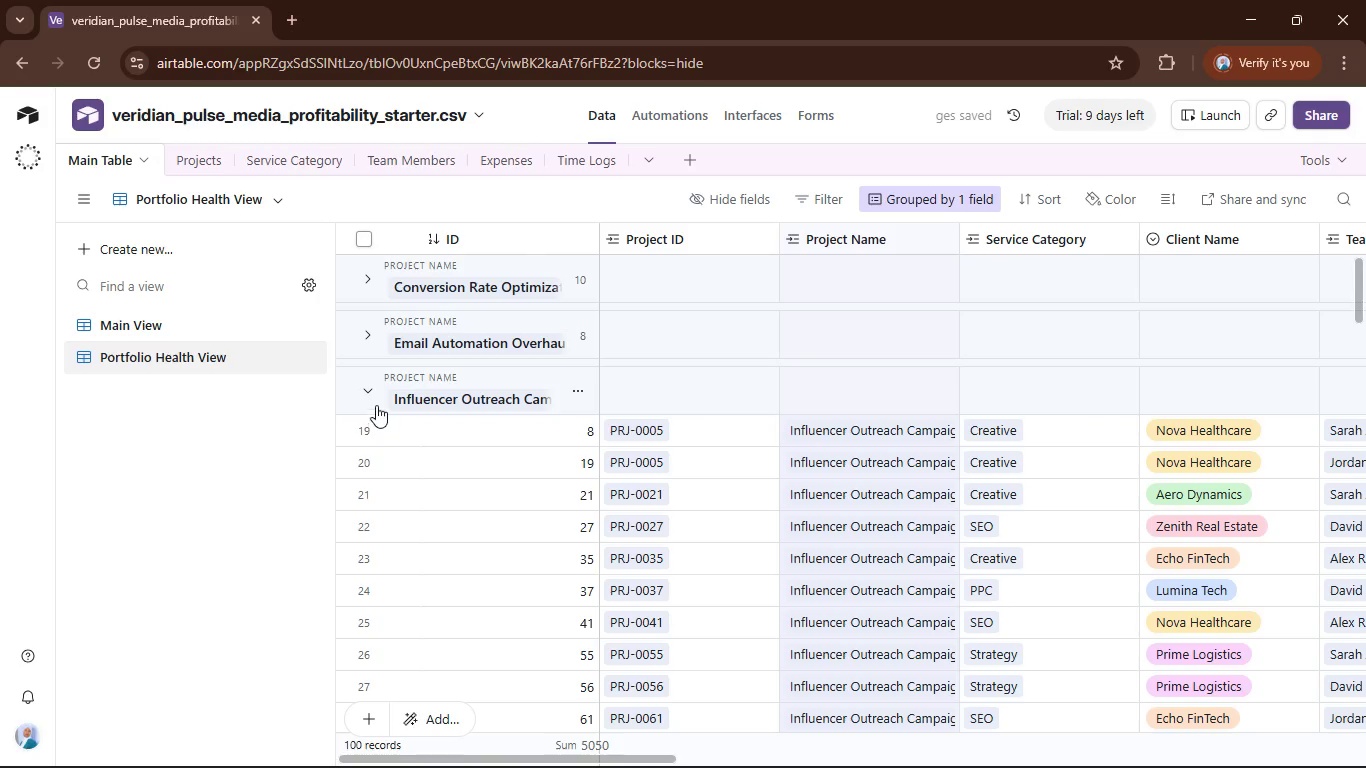 
left_click([371, 393])
 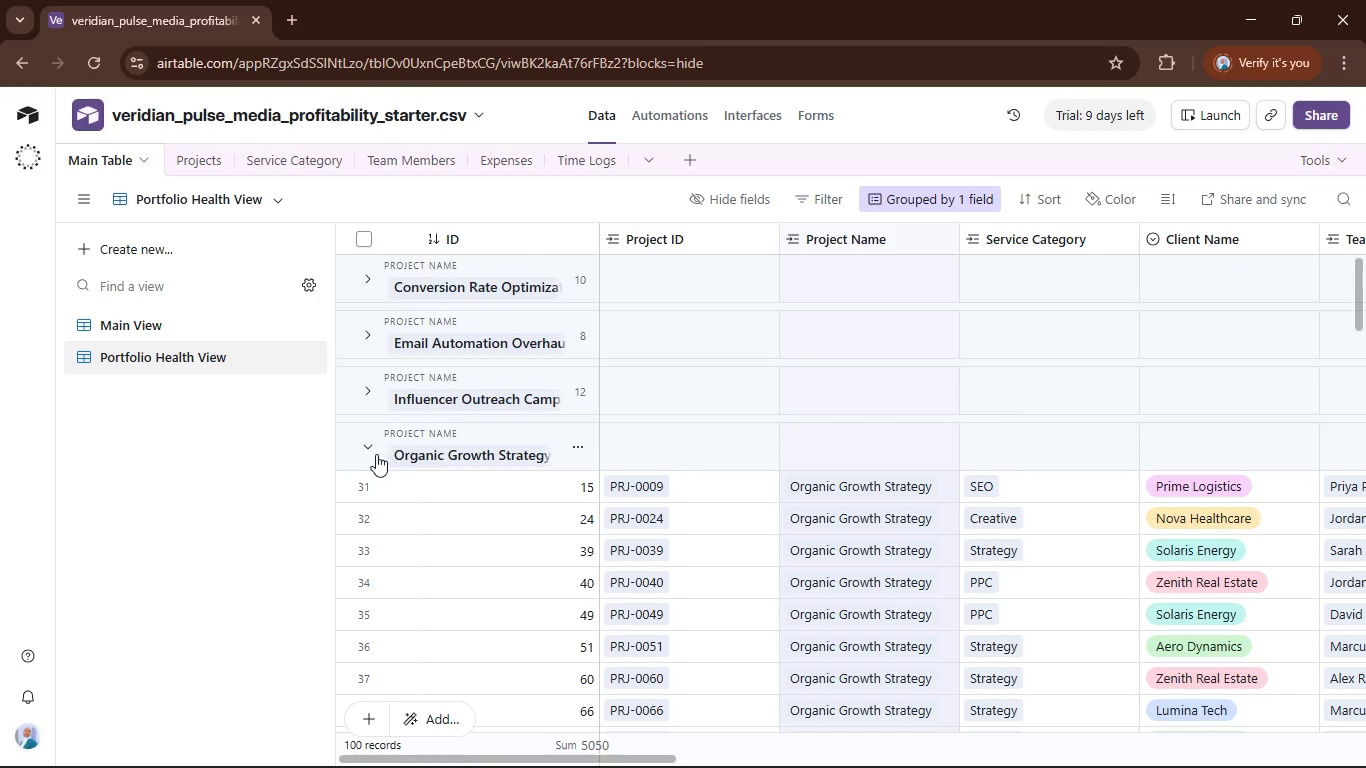 
left_click([375, 454])
 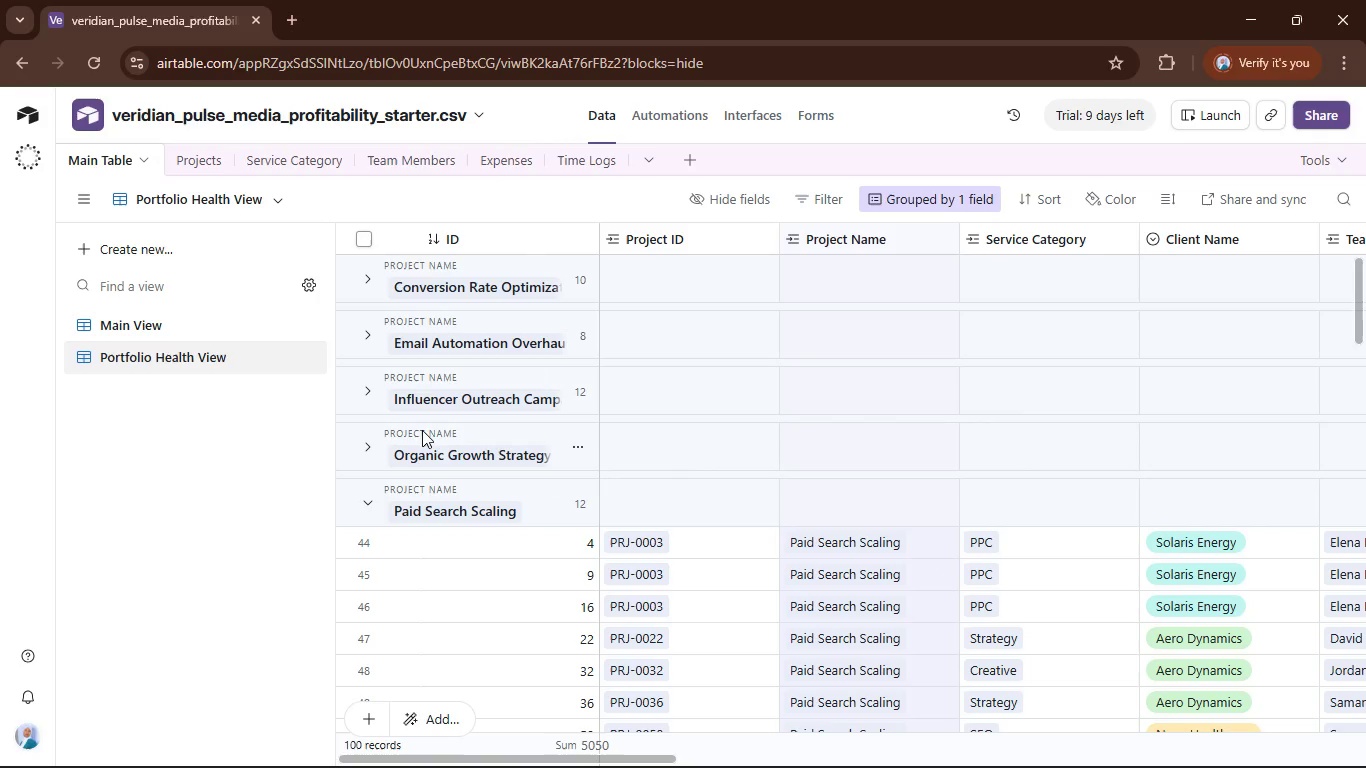 
scroll: coordinate [430, 447], scroll_direction: down, amount: 1.0
 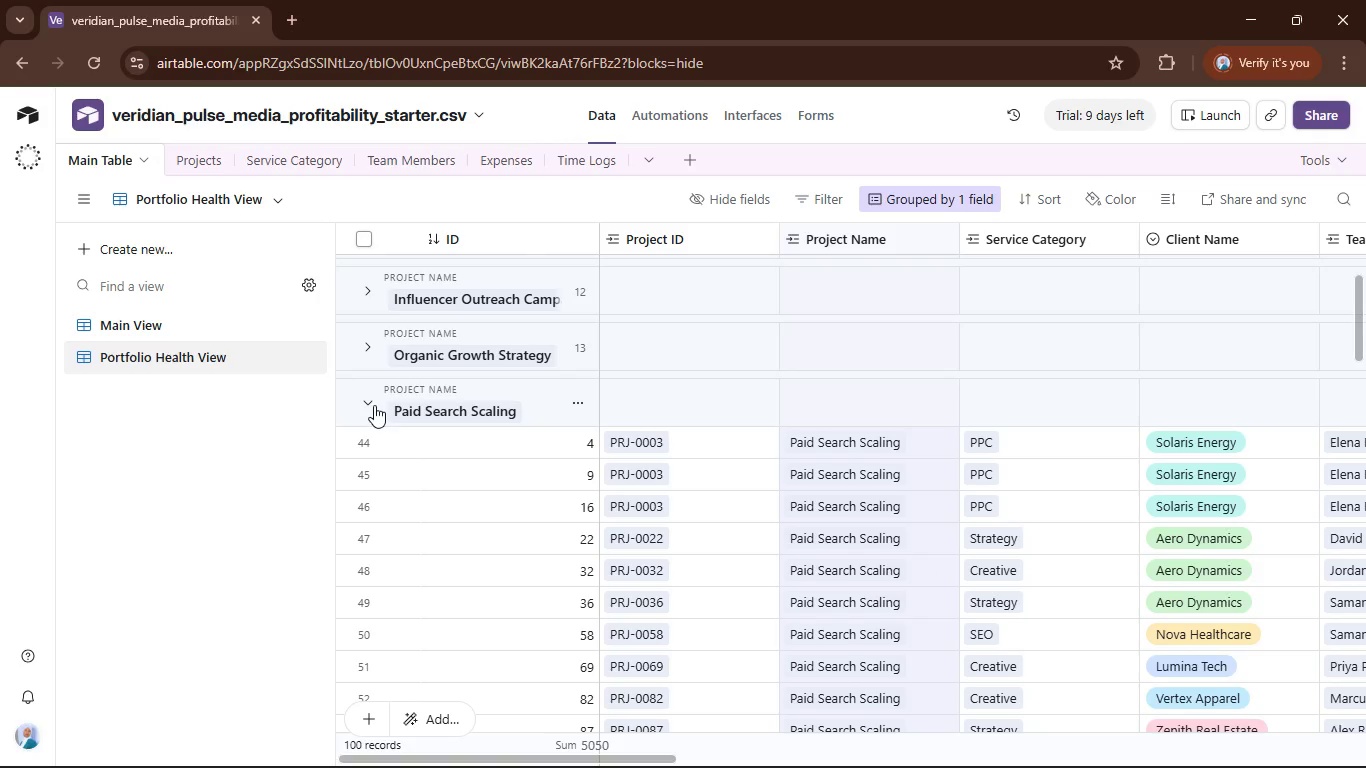 
left_click([374, 405])
 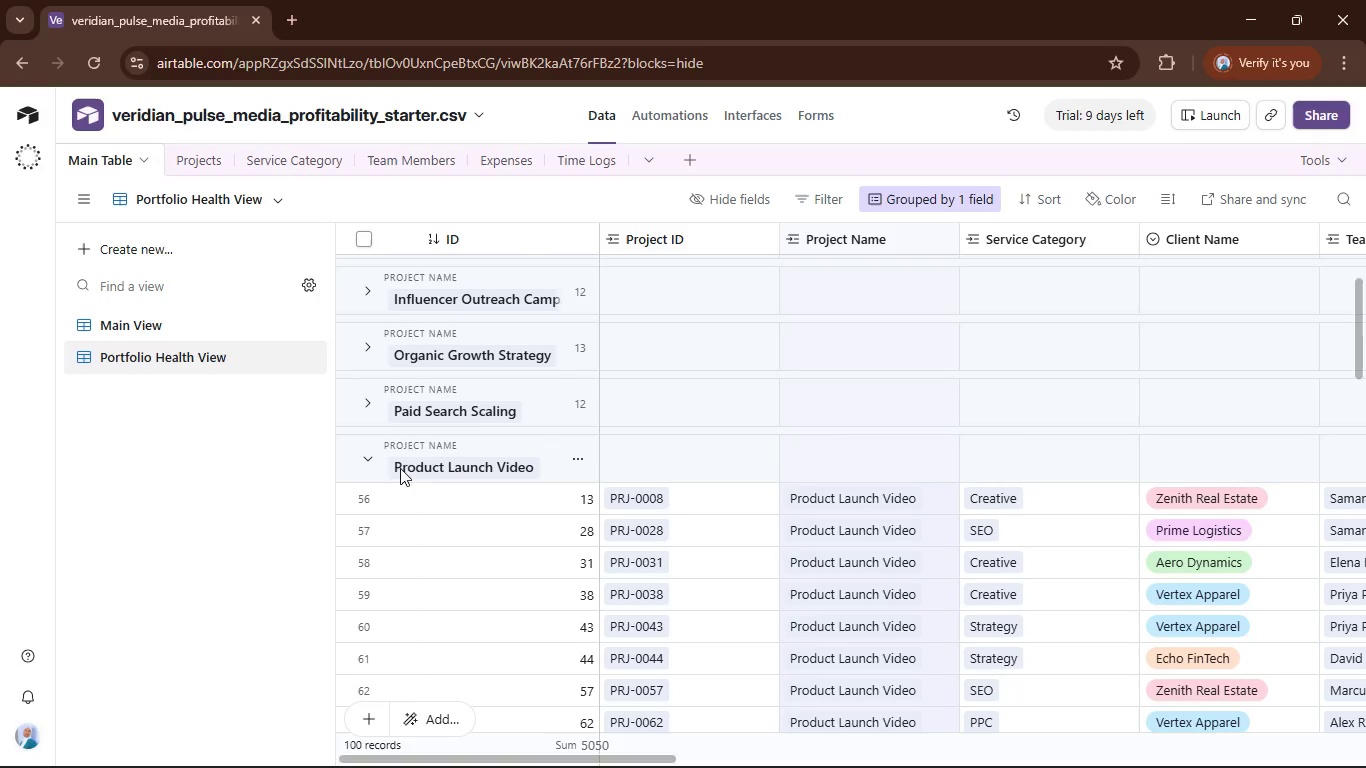 
left_click([377, 467])
 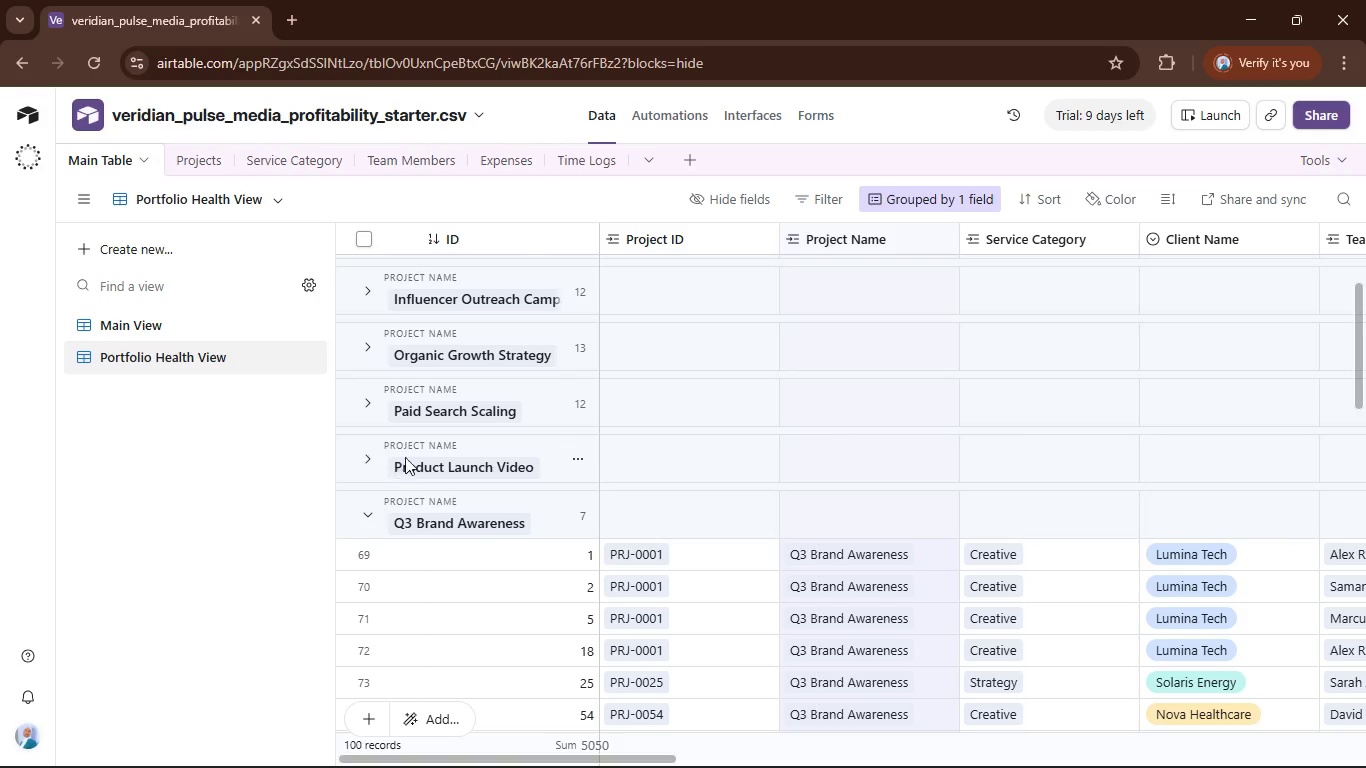 
scroll: coordinate [448, 493], scroll_direction: down, amount: 18.0
 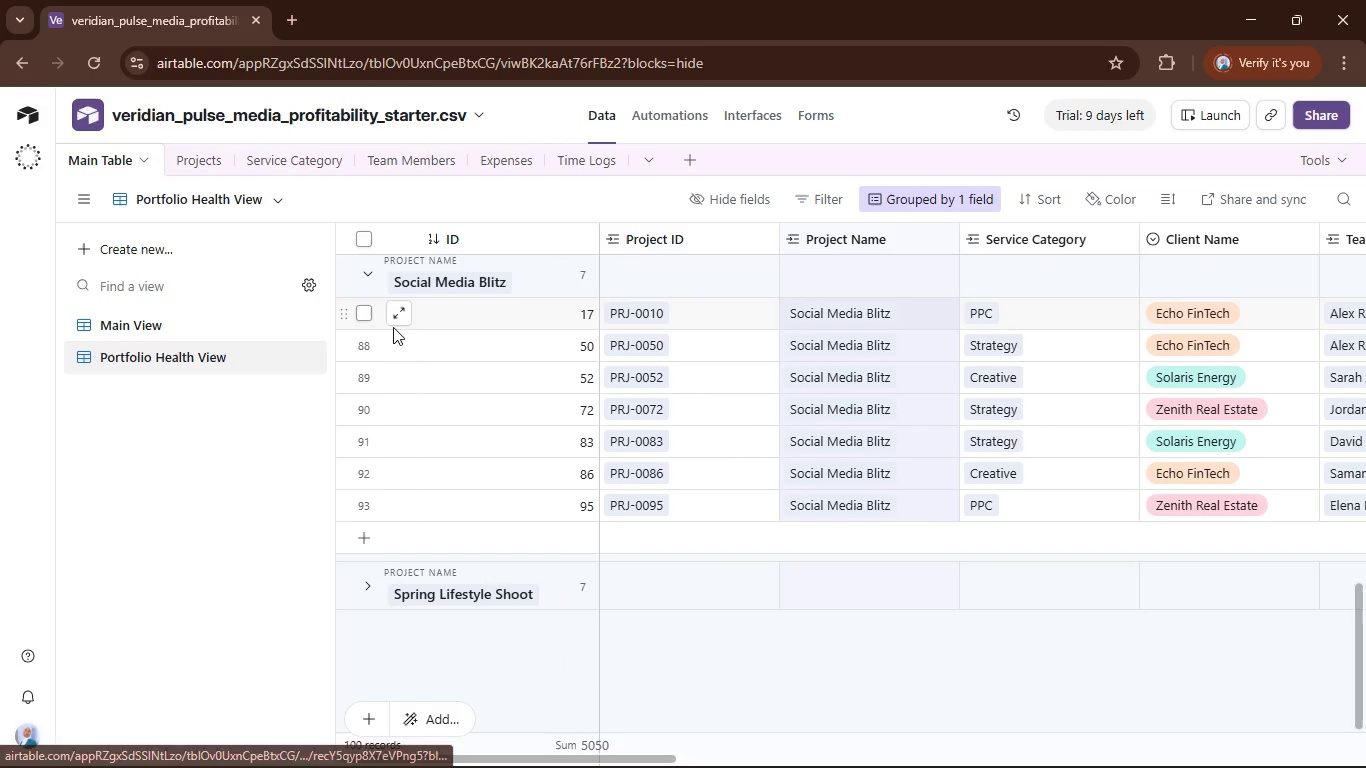 
left_click([372, 282])
 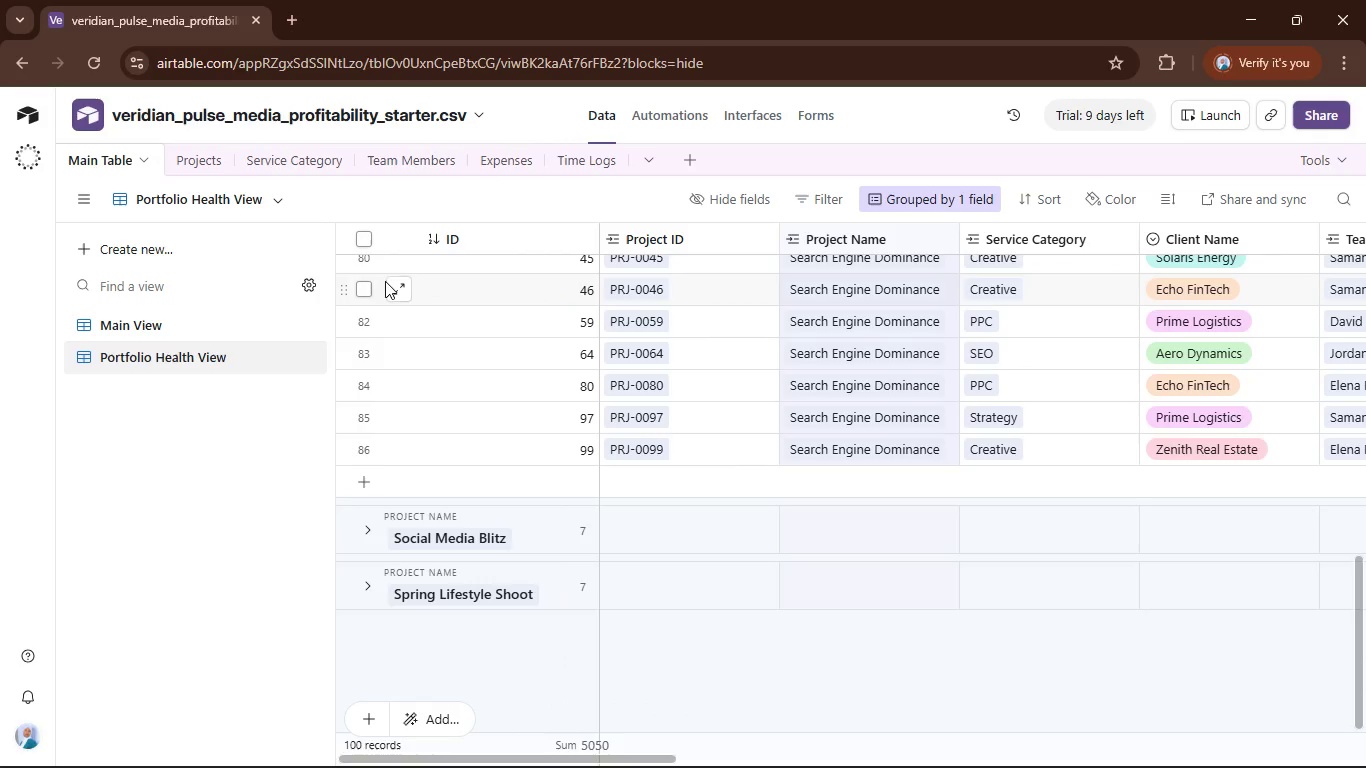 
scroll: coordinate [447, 341], scroll_direction: up, amount: 5.0
 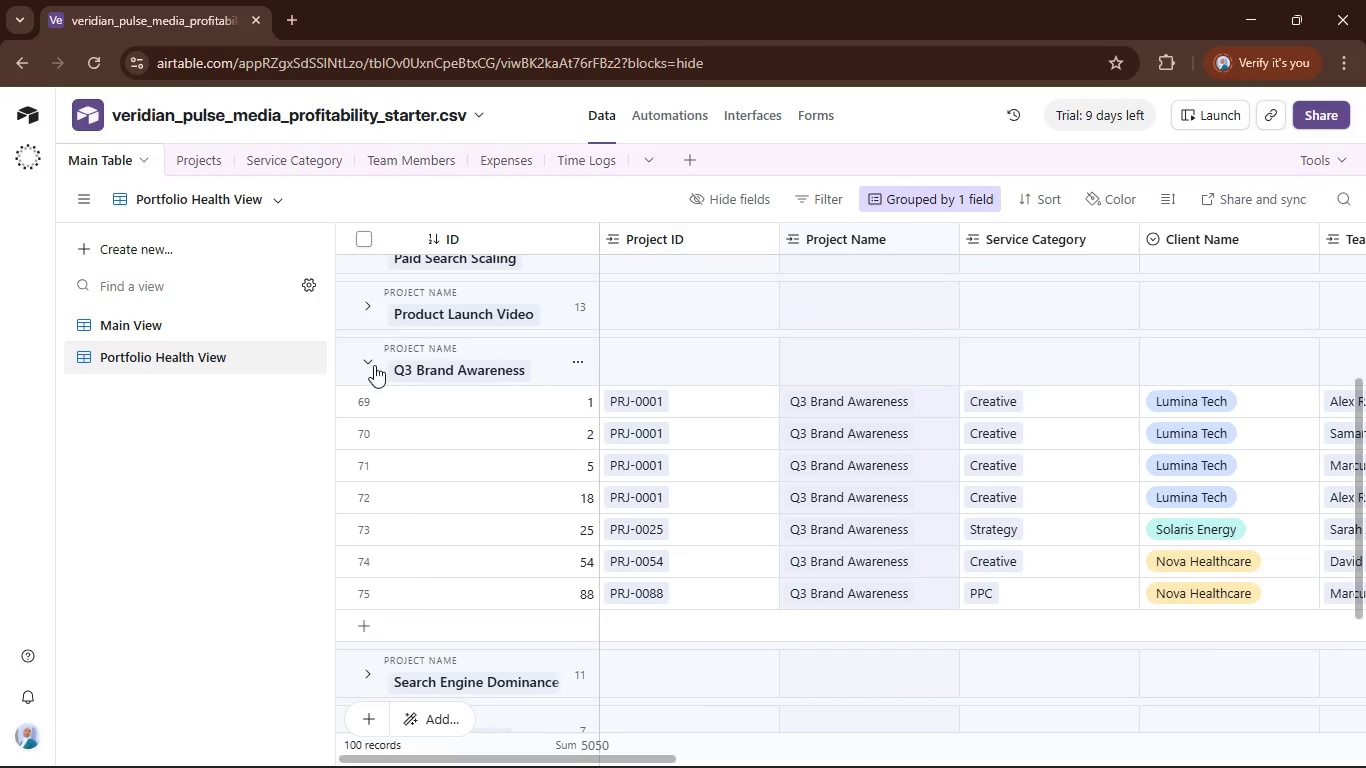 
left_click([373, 364])
 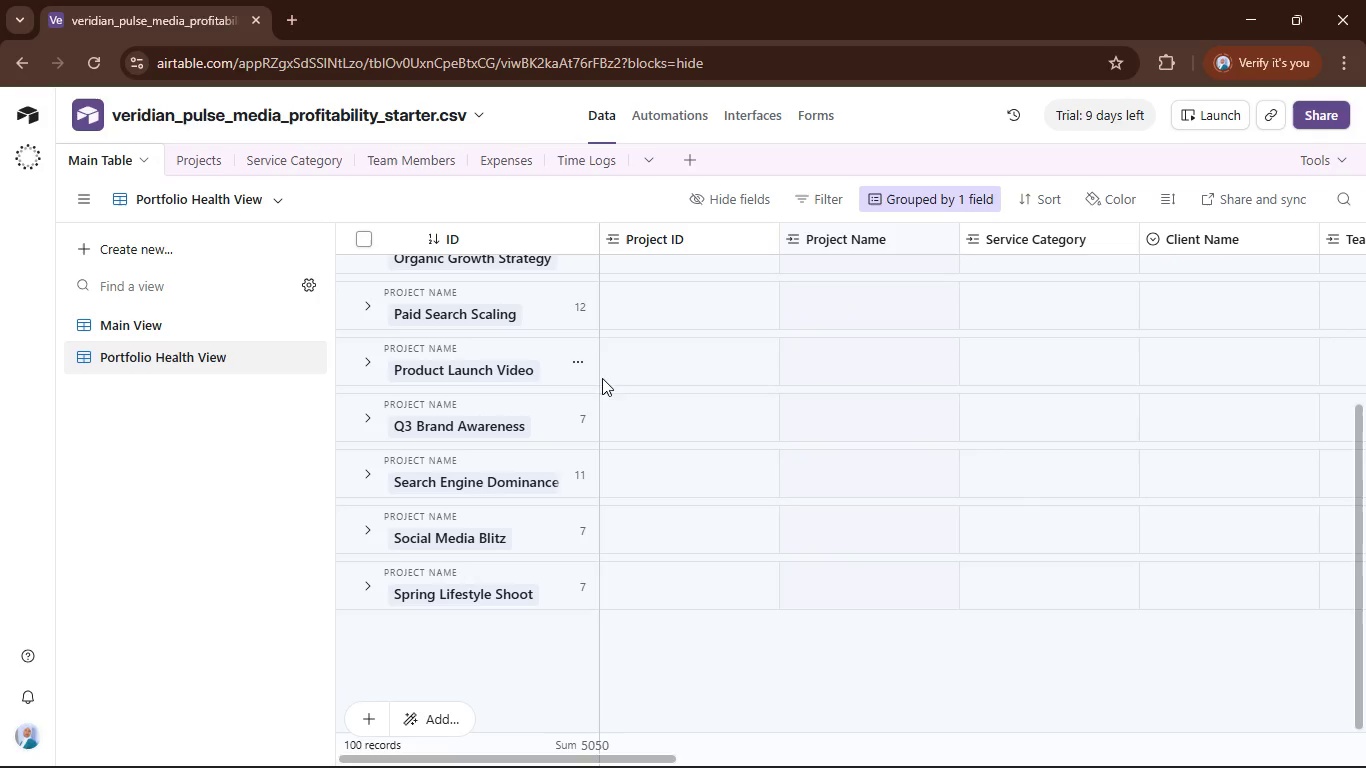 
scroll: coordinate [638, 380], scroll_direction: up, amount: 3.0
 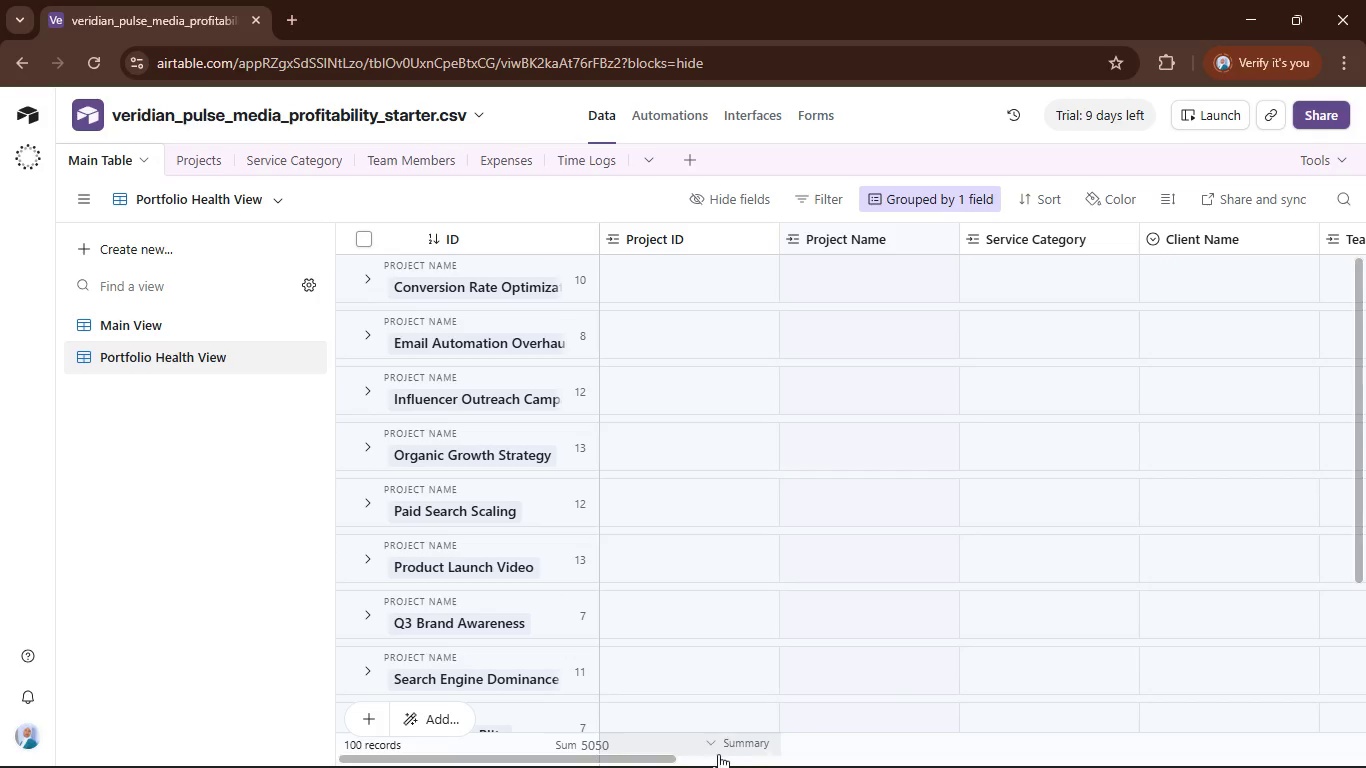 
left_click([720, 754])
 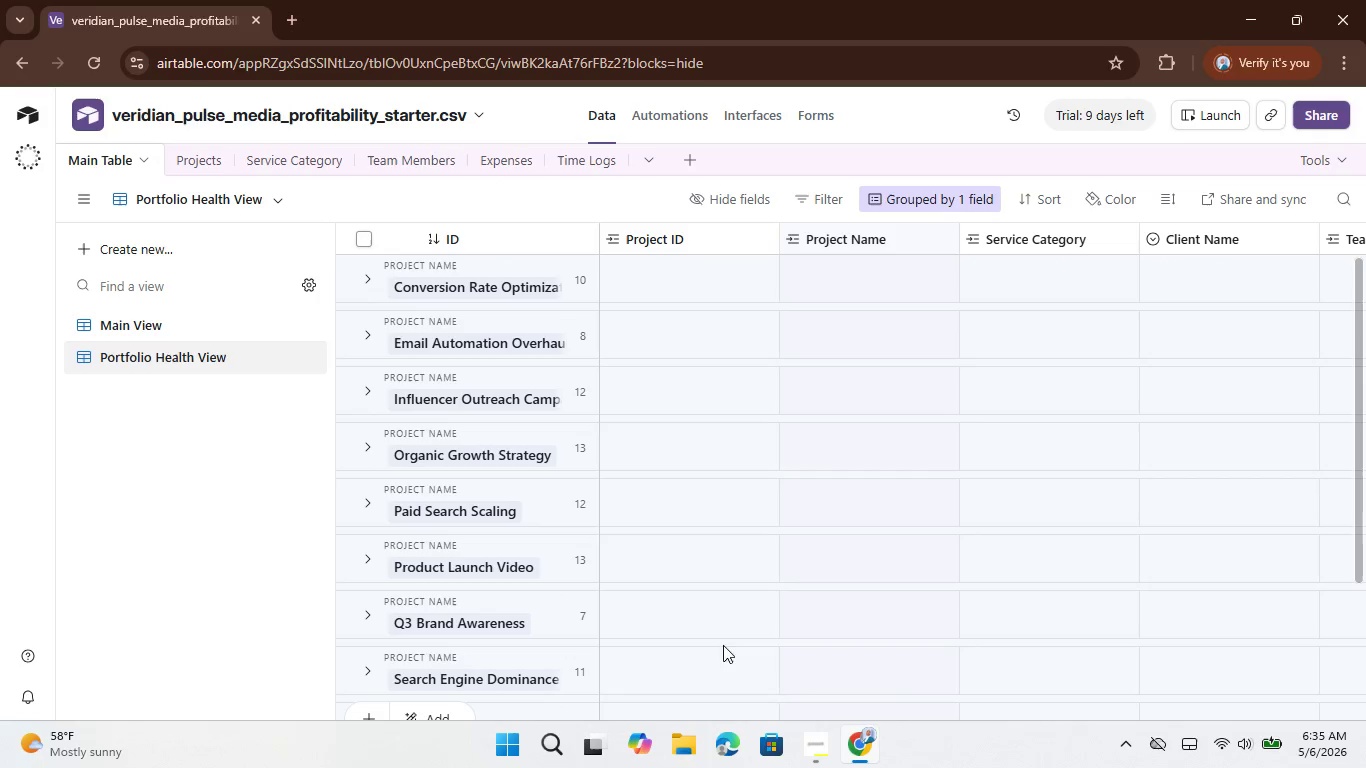 
scroll: coordinate [753, 655], scroll_direction: down, amount: 5.0
 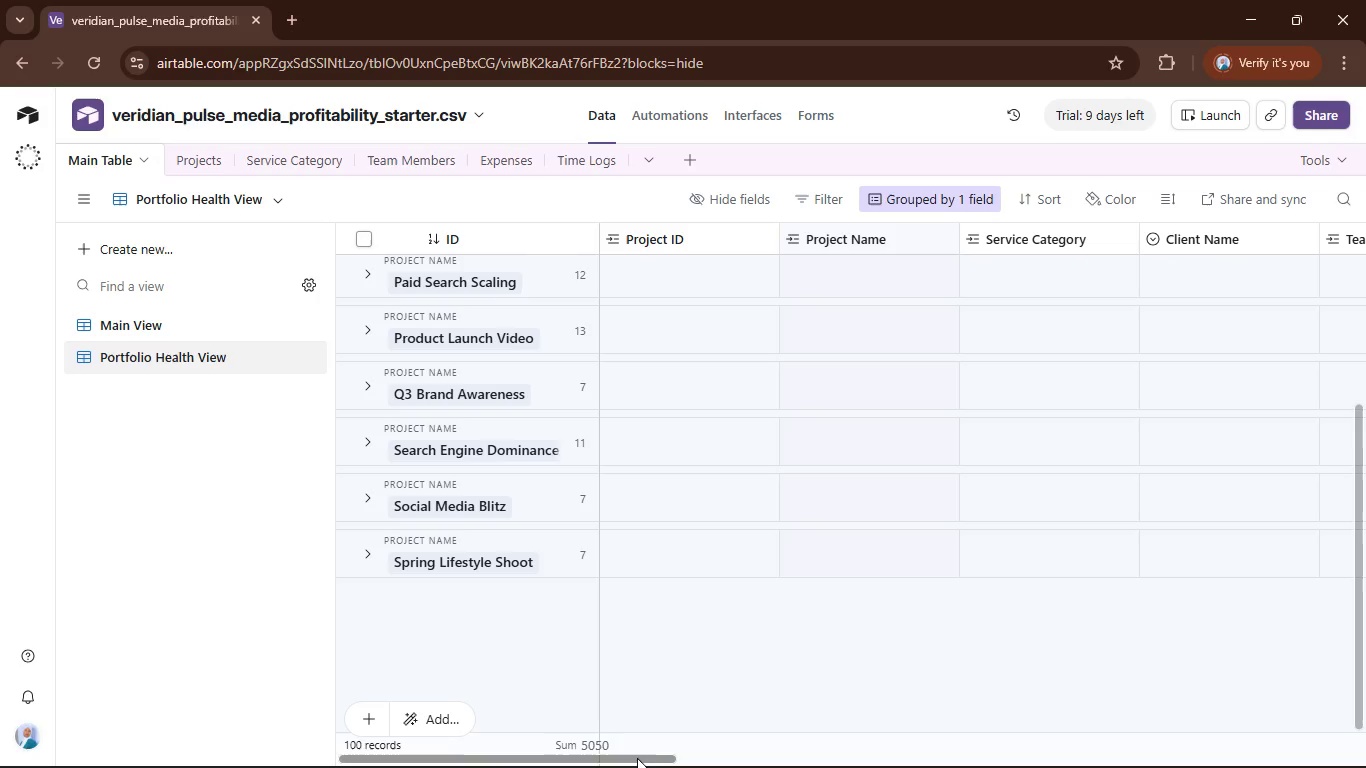 
mouse_move([369, 722])
 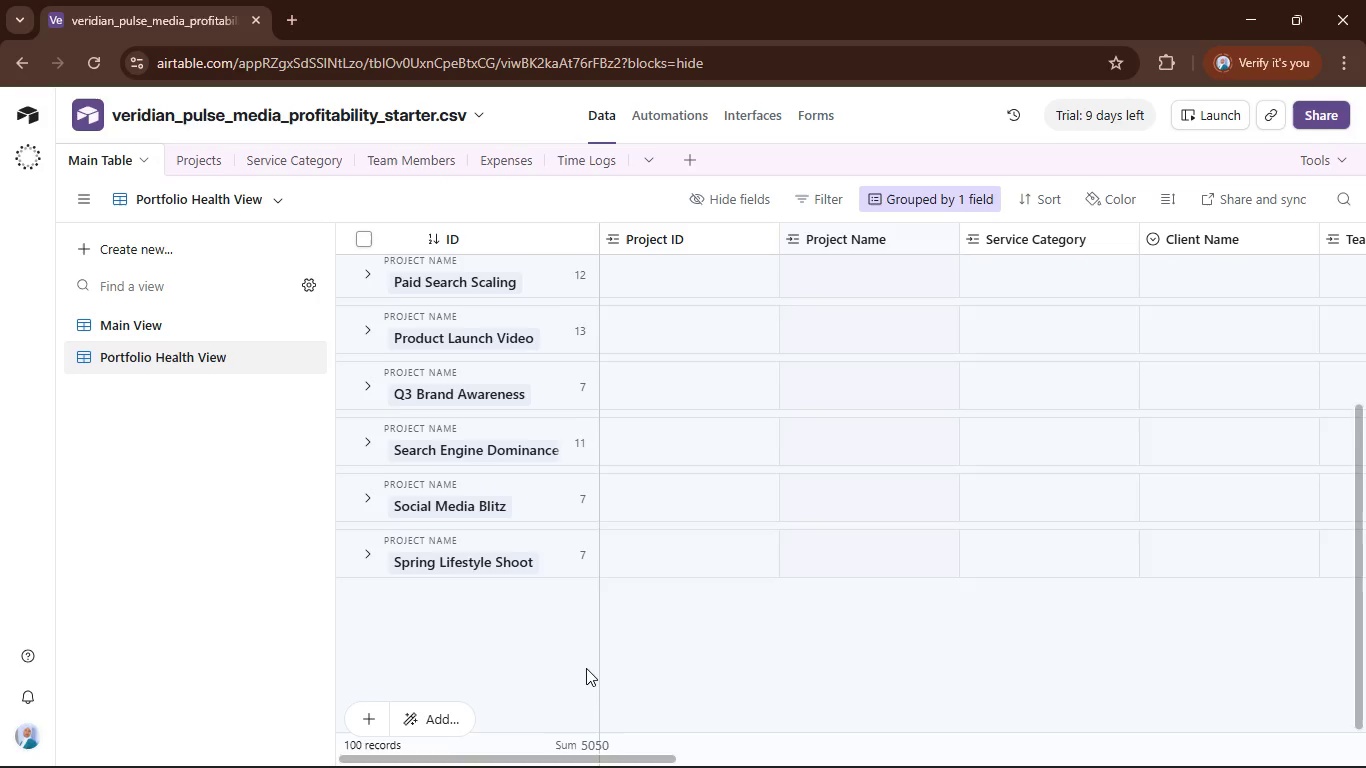 
scroll: coordinate [586, 667], scroll_direction: up, amount: 5.0
 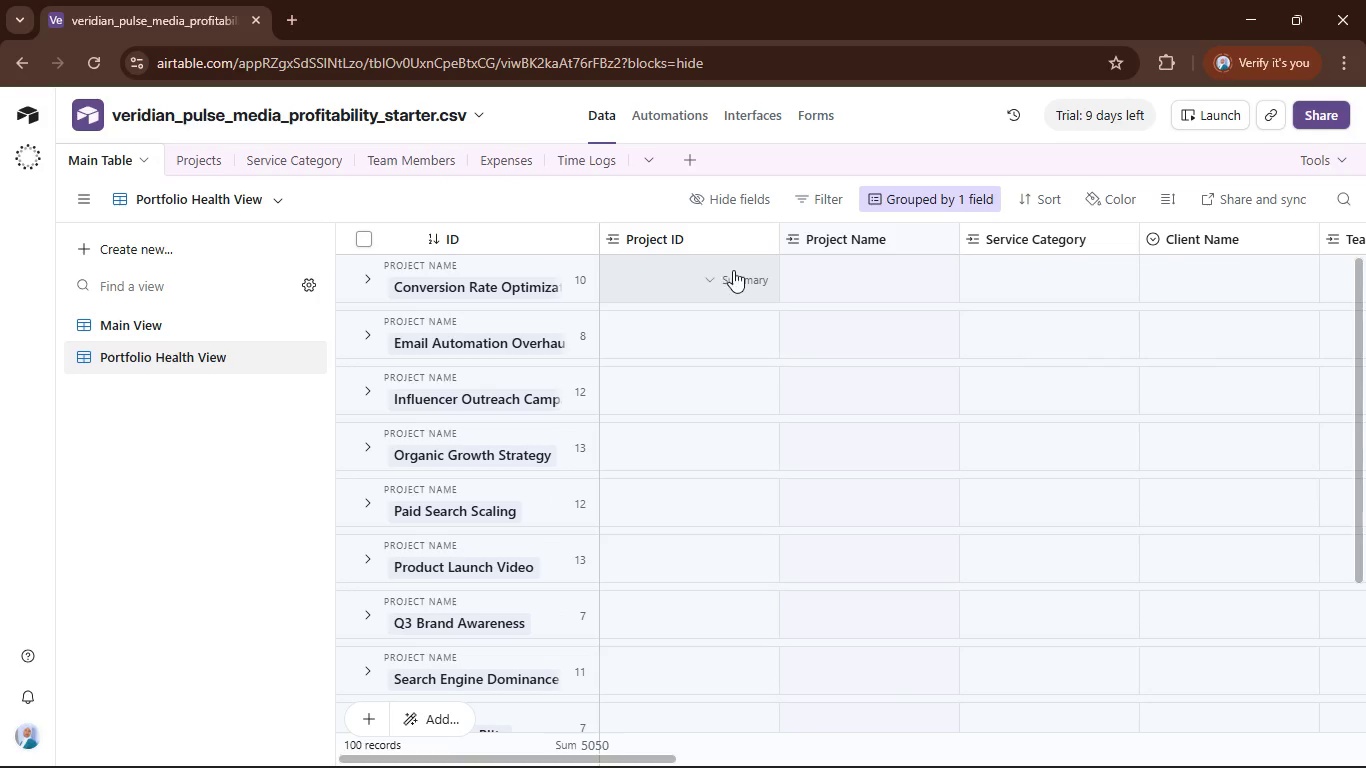 
left_click([737, 275])
 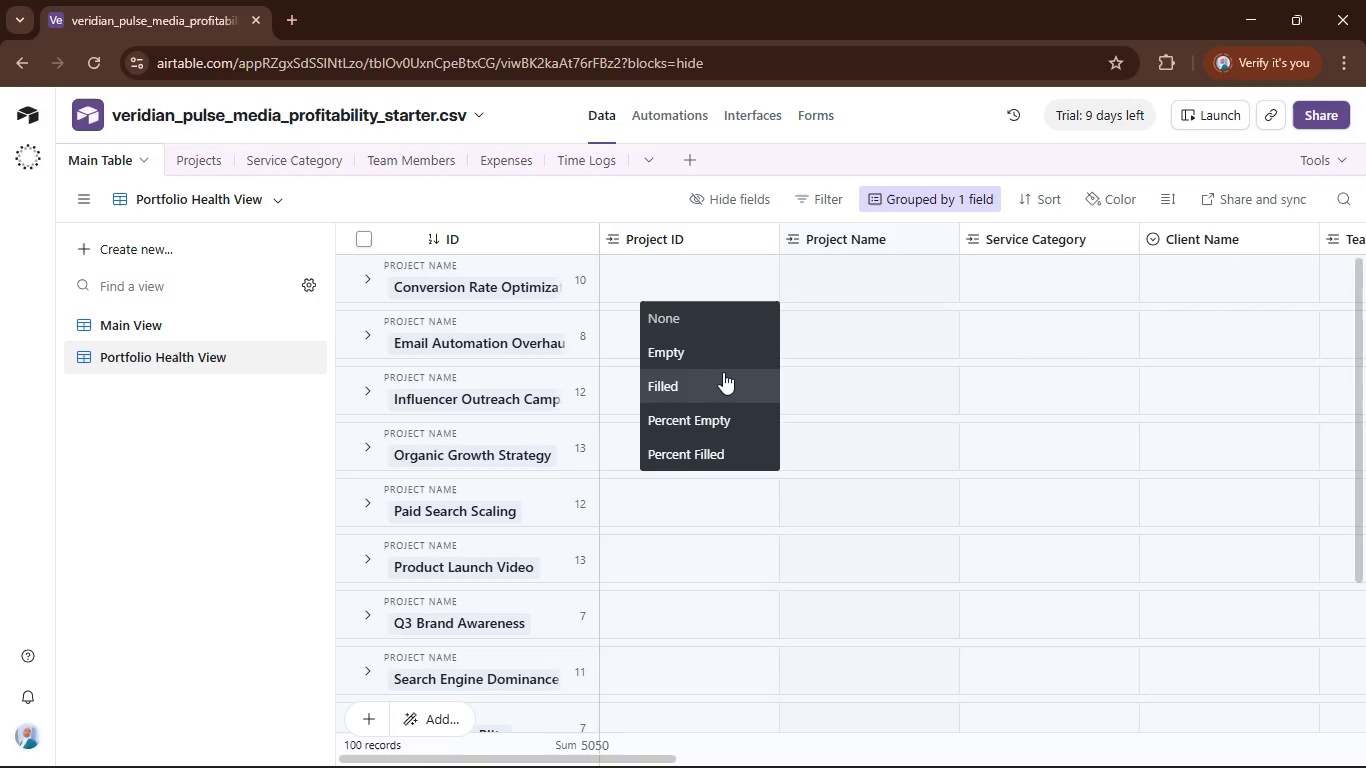 
left_click([722, 374])
 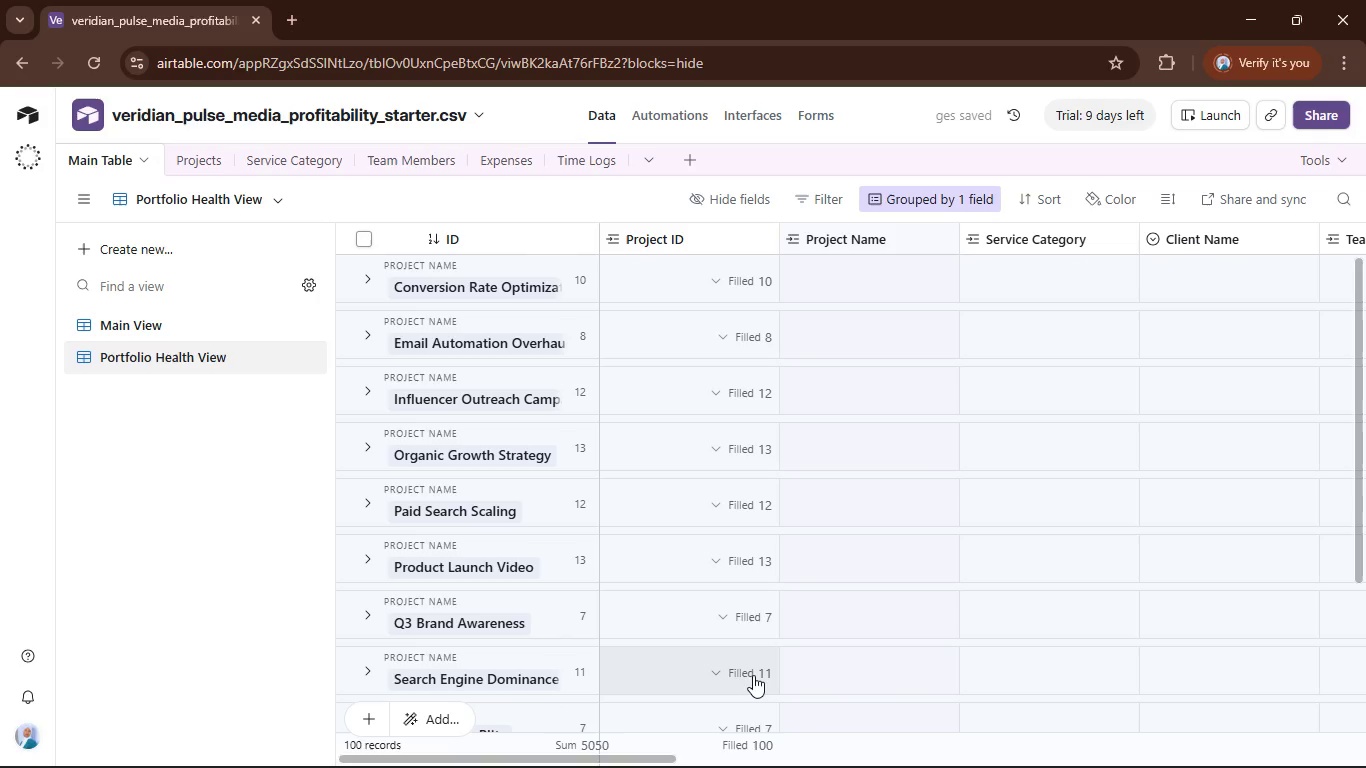 
left_click([751, 744])
 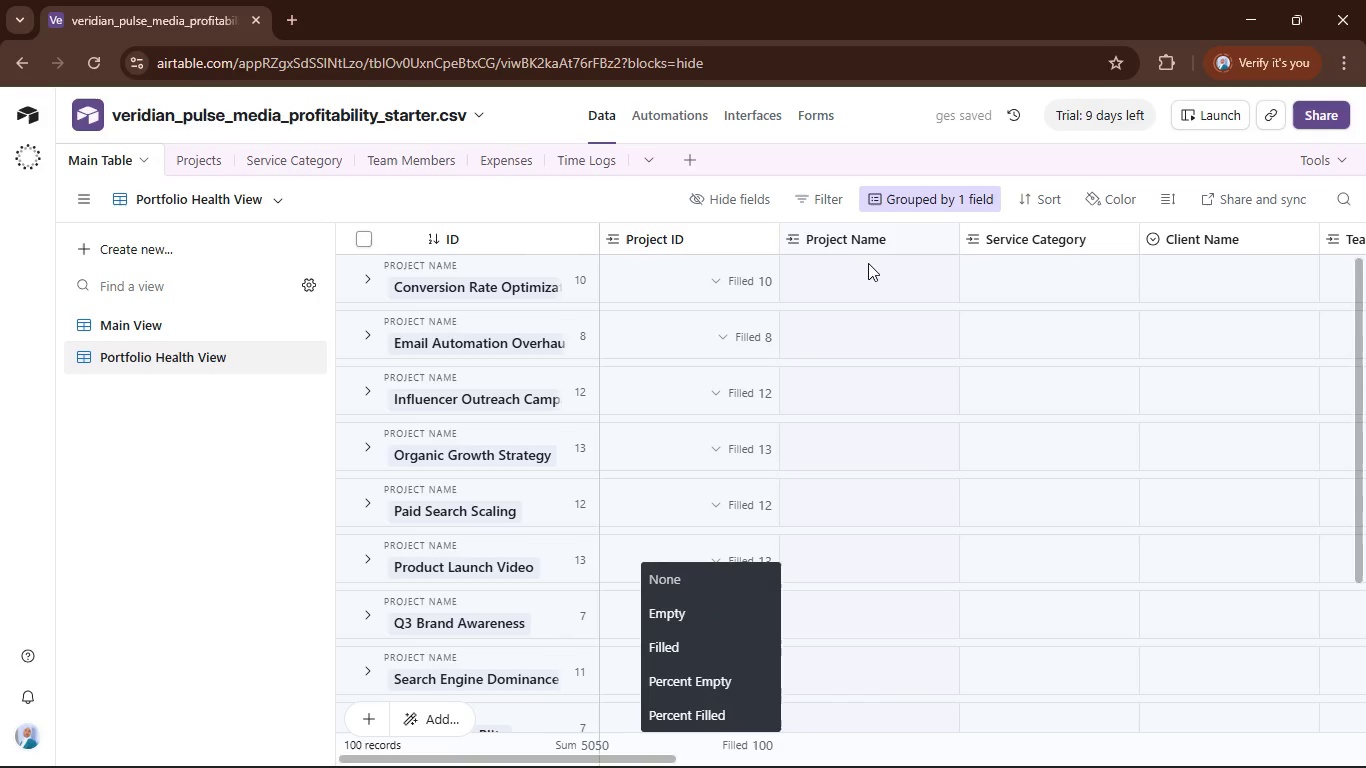 
left_click([875, 286])
 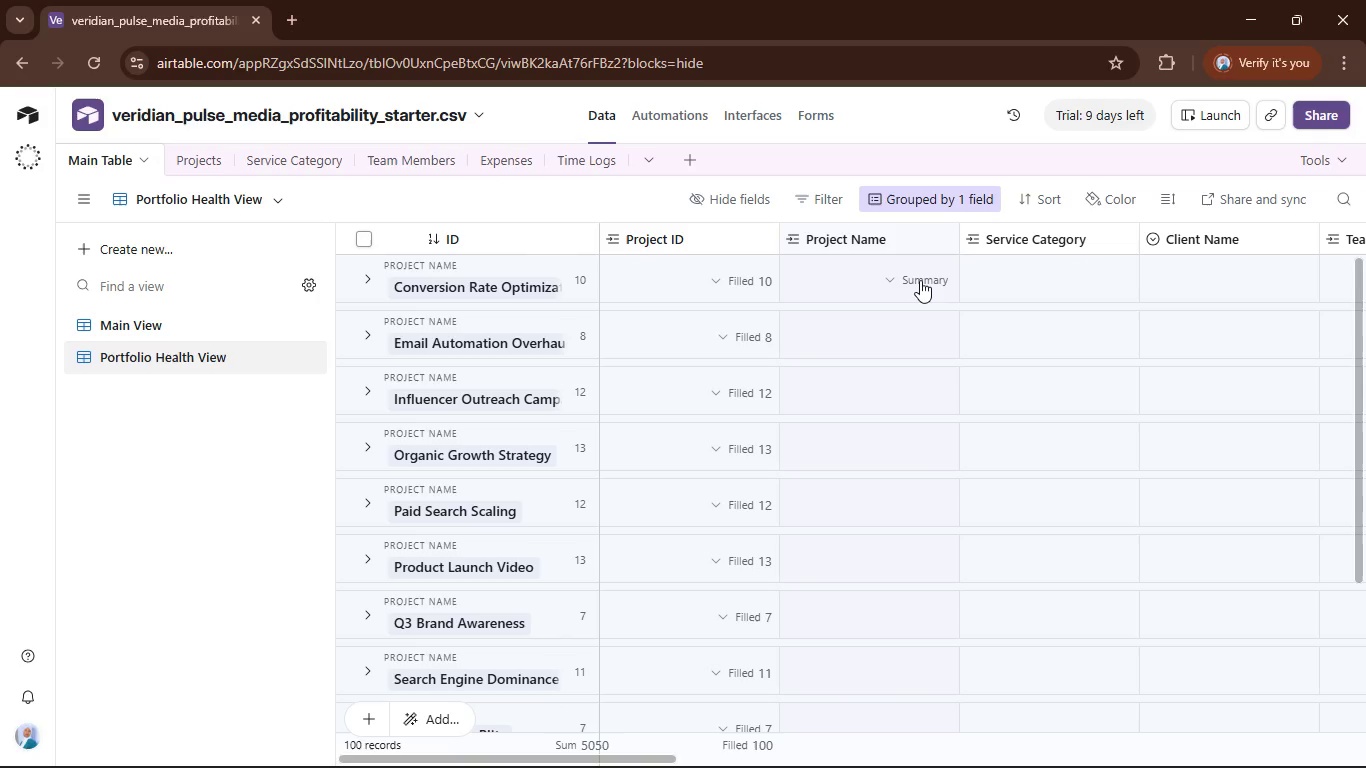 
left_click([920, 280])
 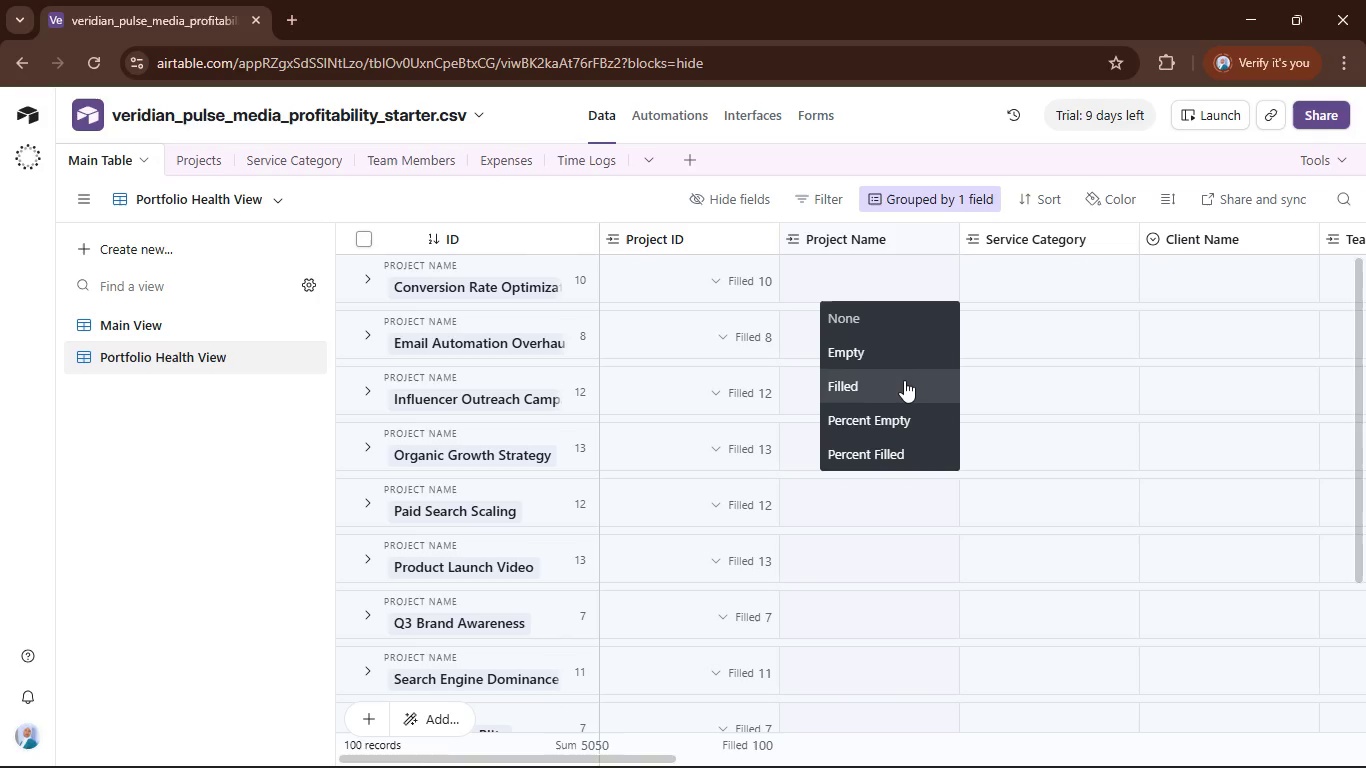 
left_click([903, 380])
 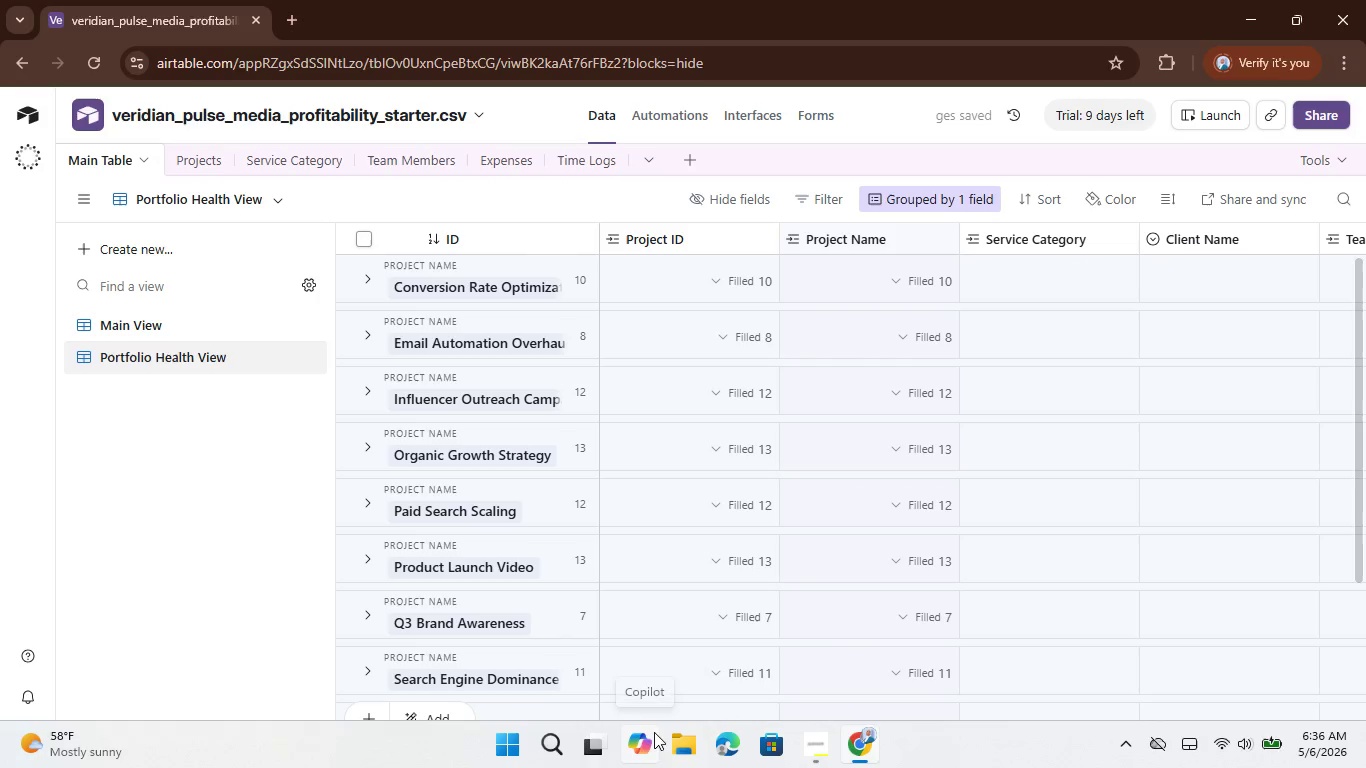 
left_click([1088, 273])
 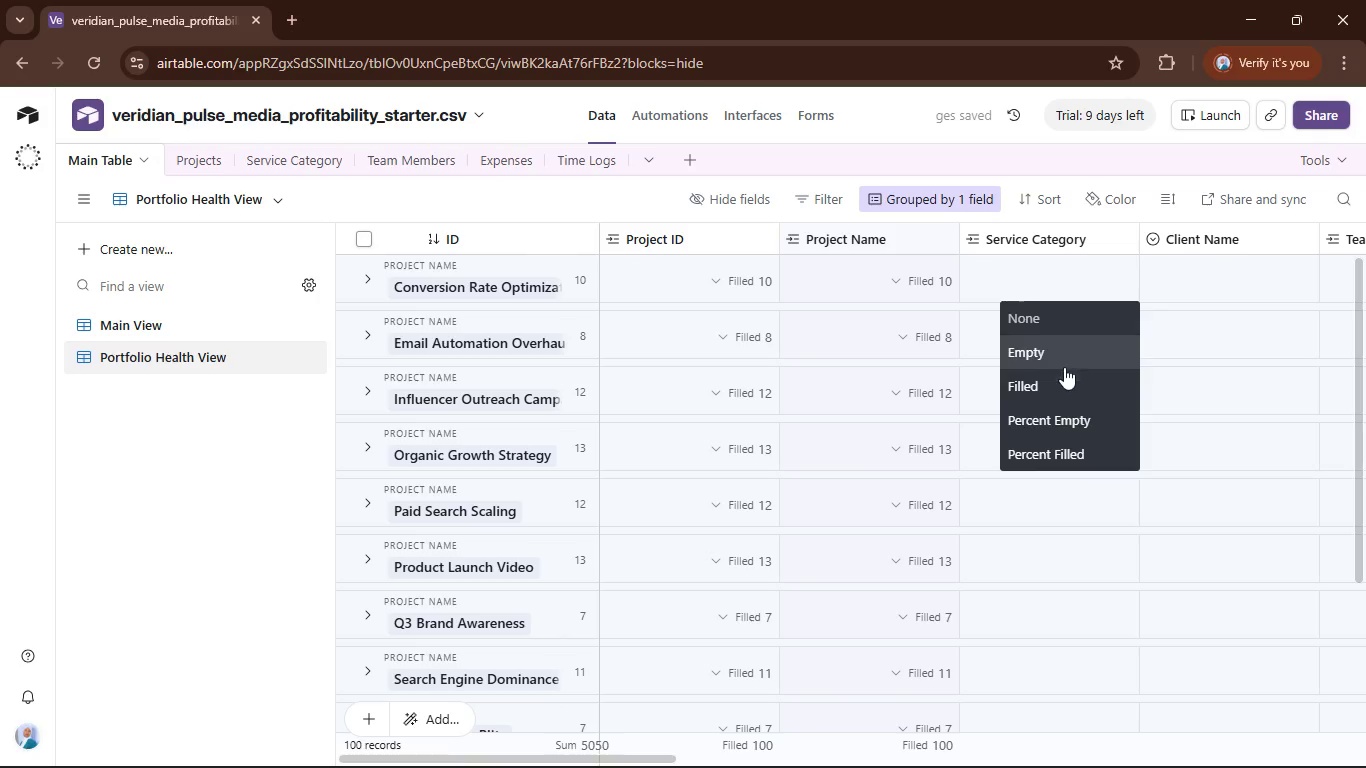 
left_click([1065, 376])
 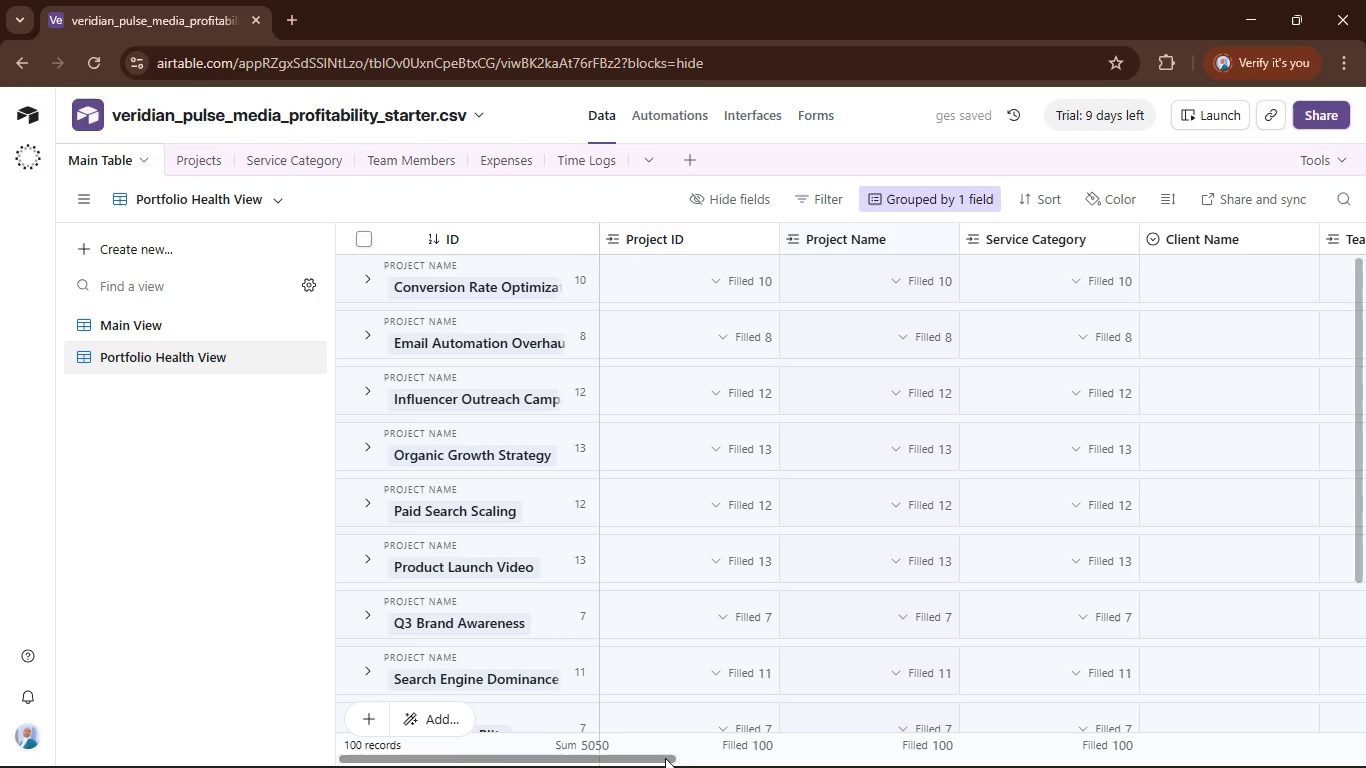 
left_click_drag(start_coordinate=[664, 759], to_coordinate=[832, 750])
 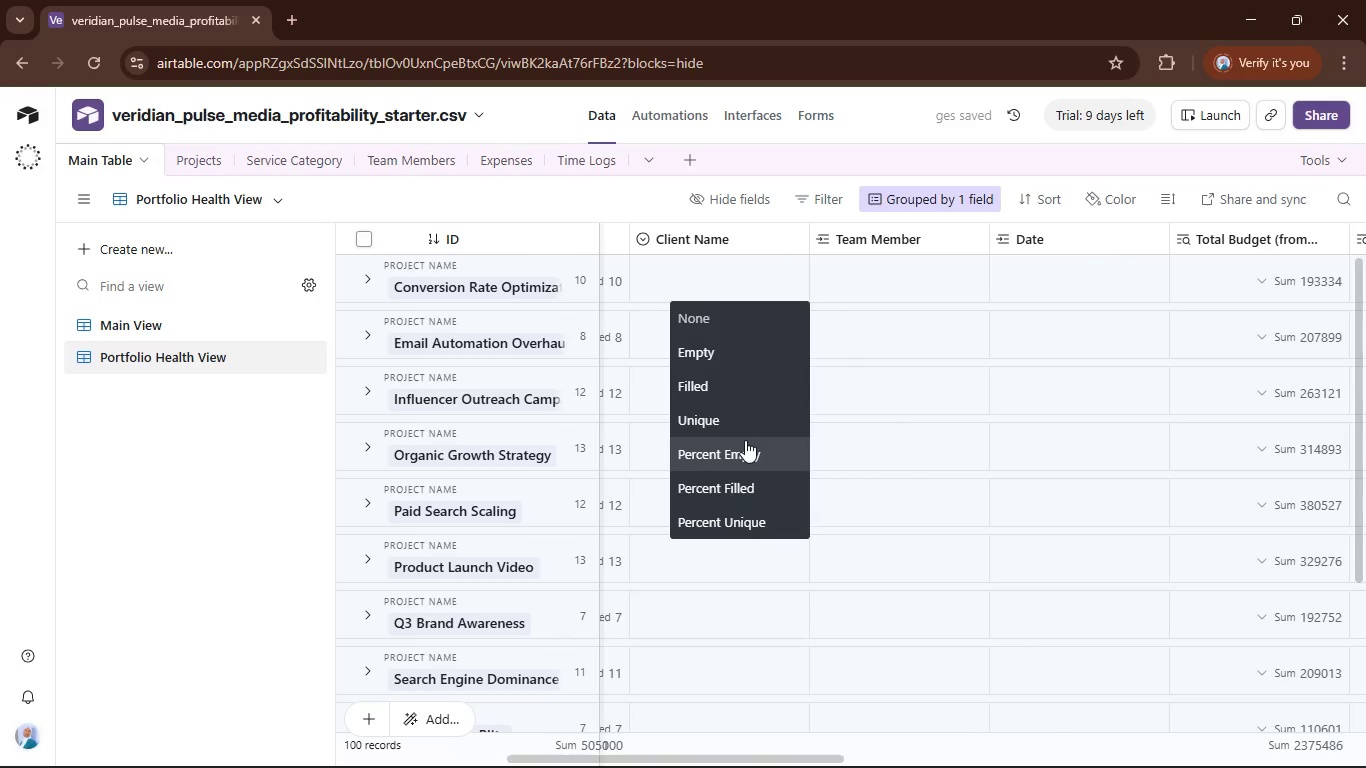 
wait(8.34)
 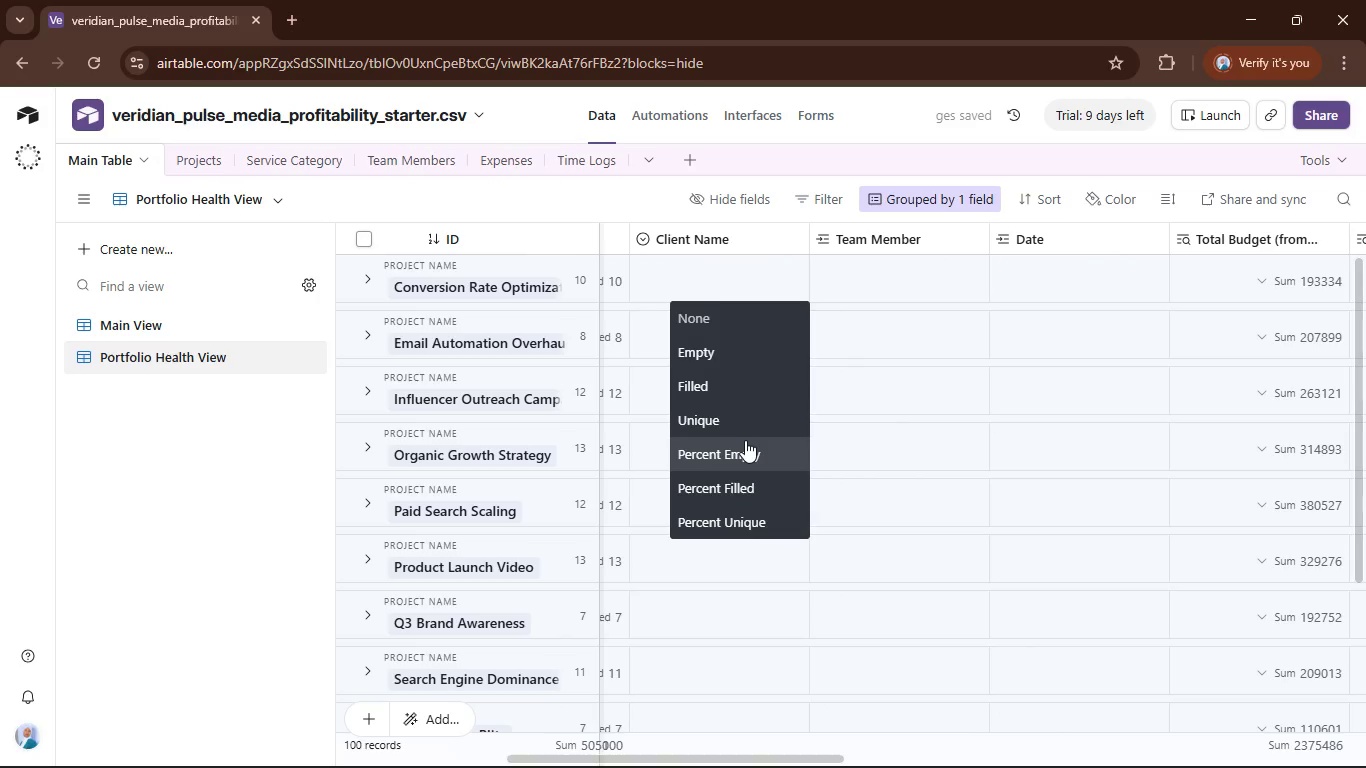 
left_click([729, 408])
 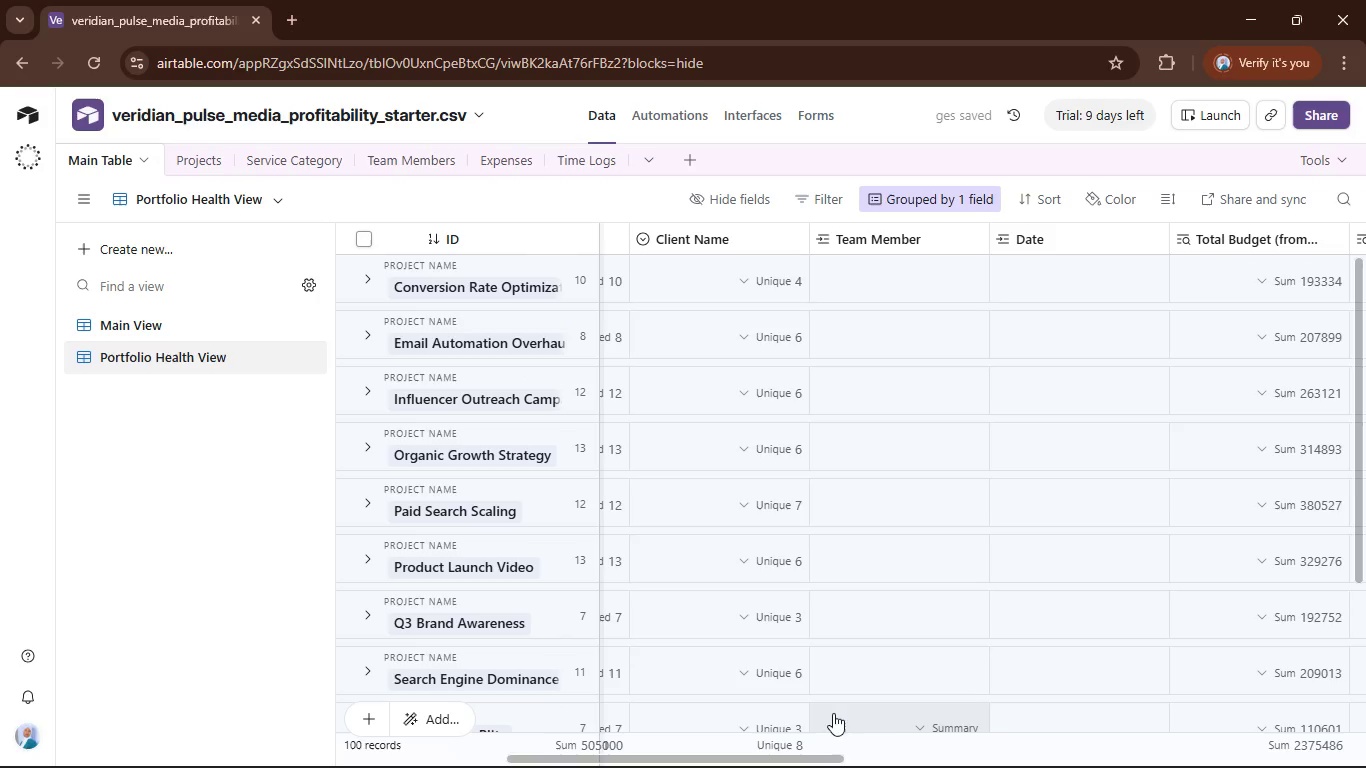 
wait(5.88)
 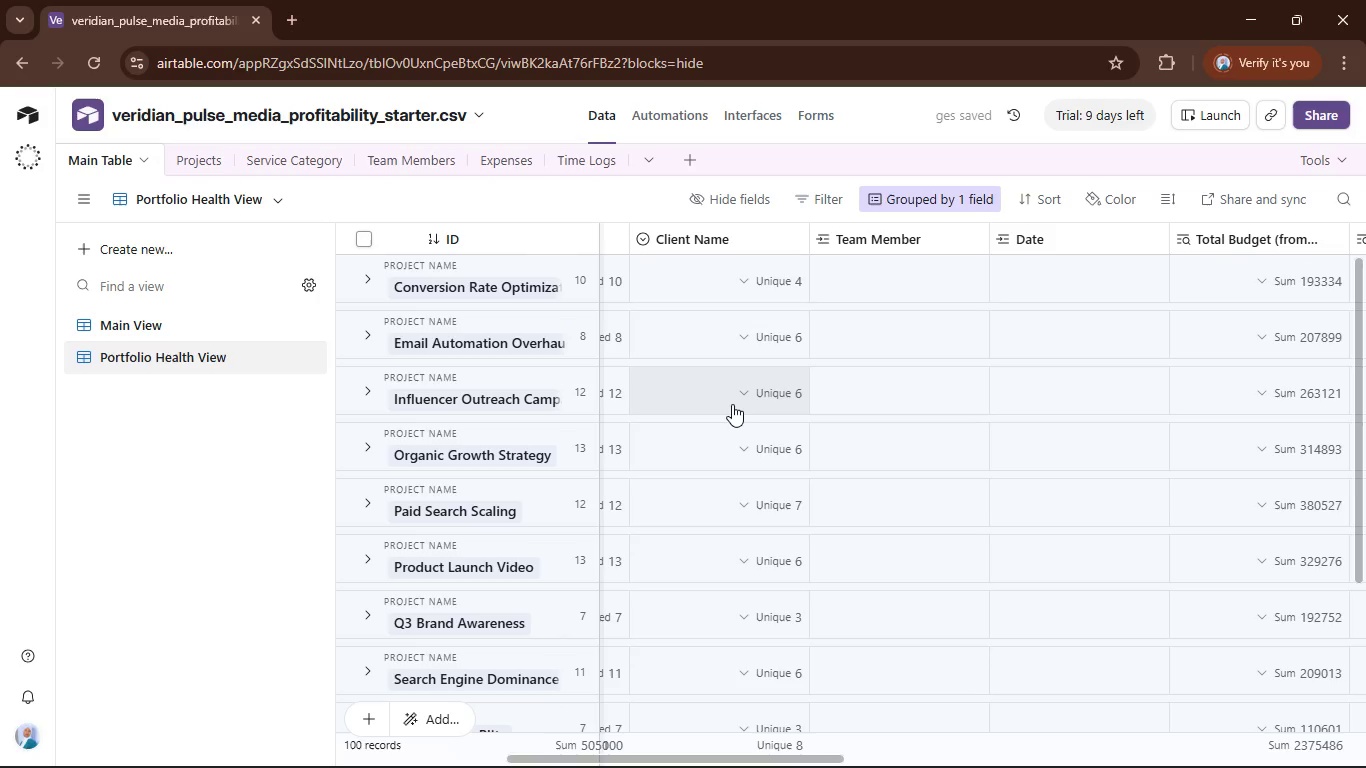 
left_click_drag(start_coordinate=[818, 758], to_coordinate=[877, 764])
 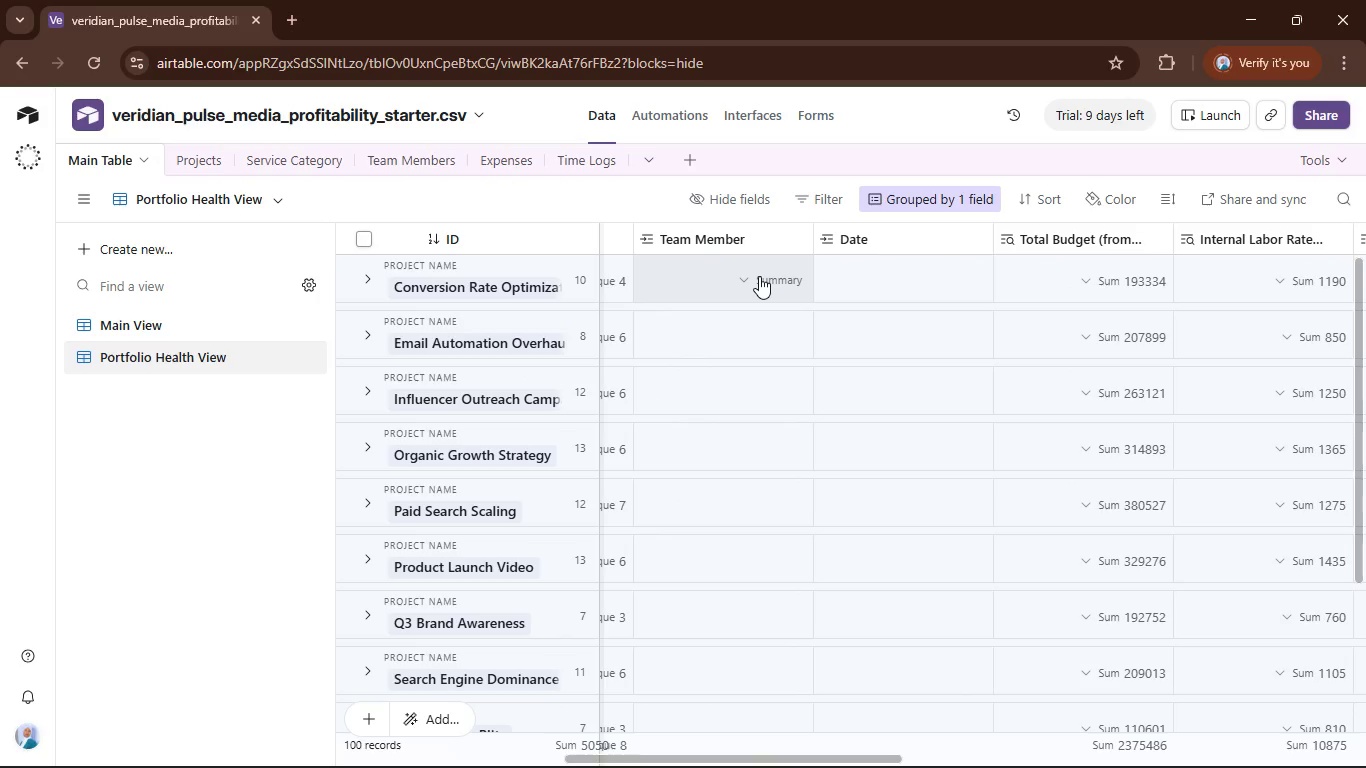 
left_click([759, 276])
 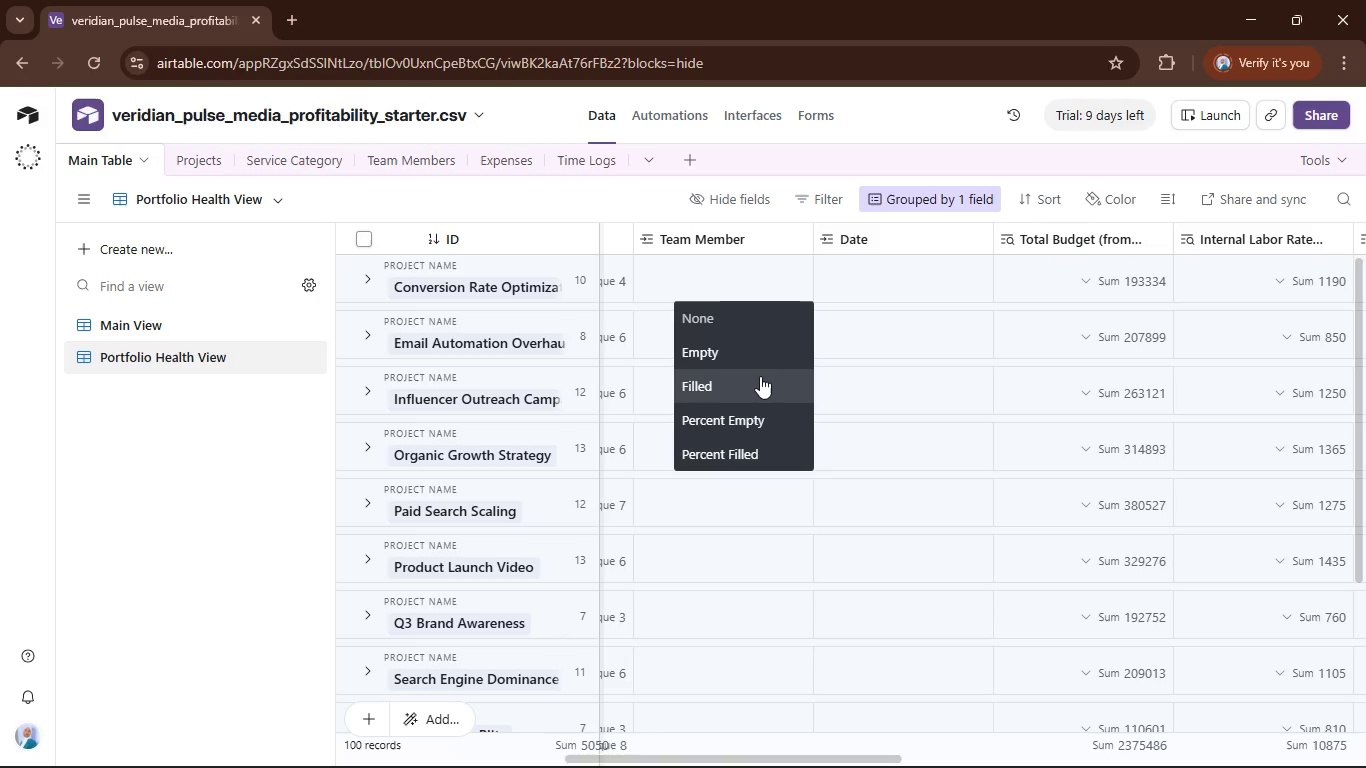 
left_click([759, 380])
 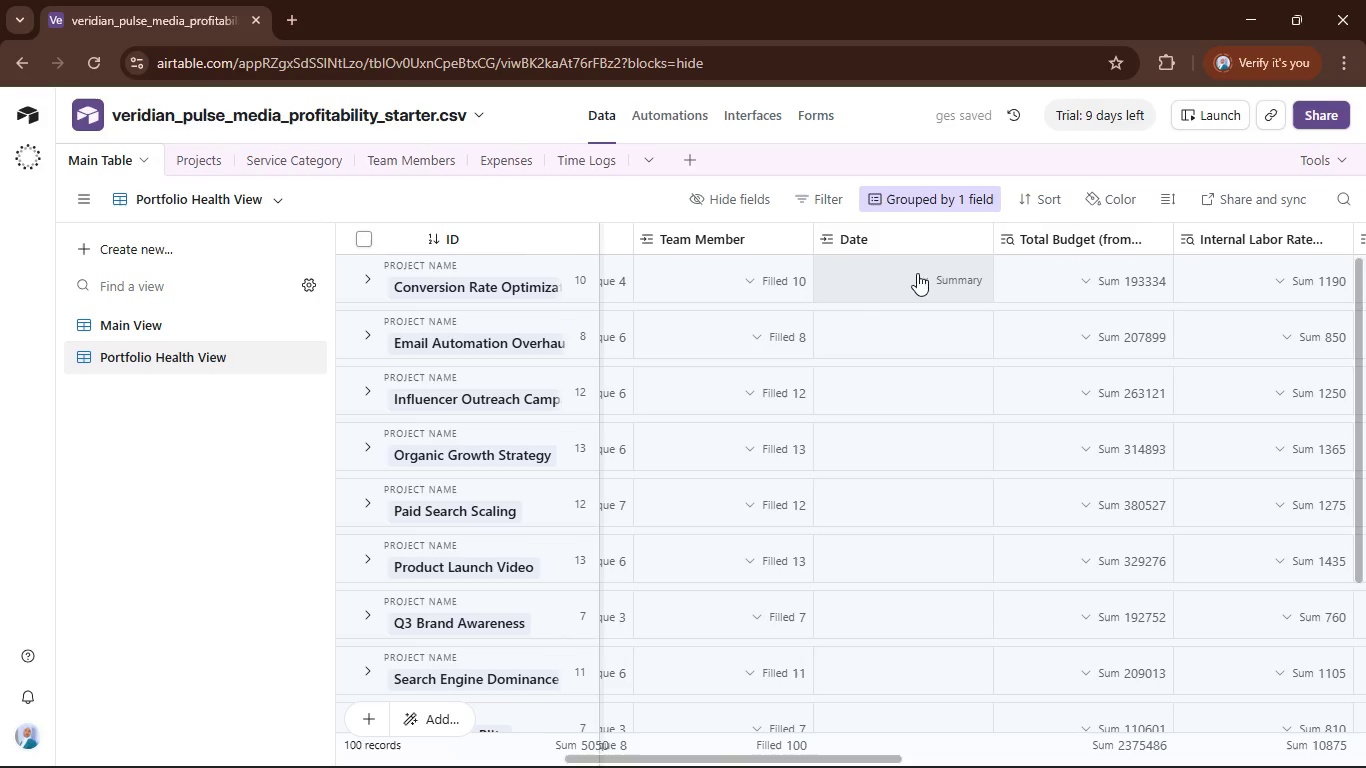 
left_click([945, 278])
 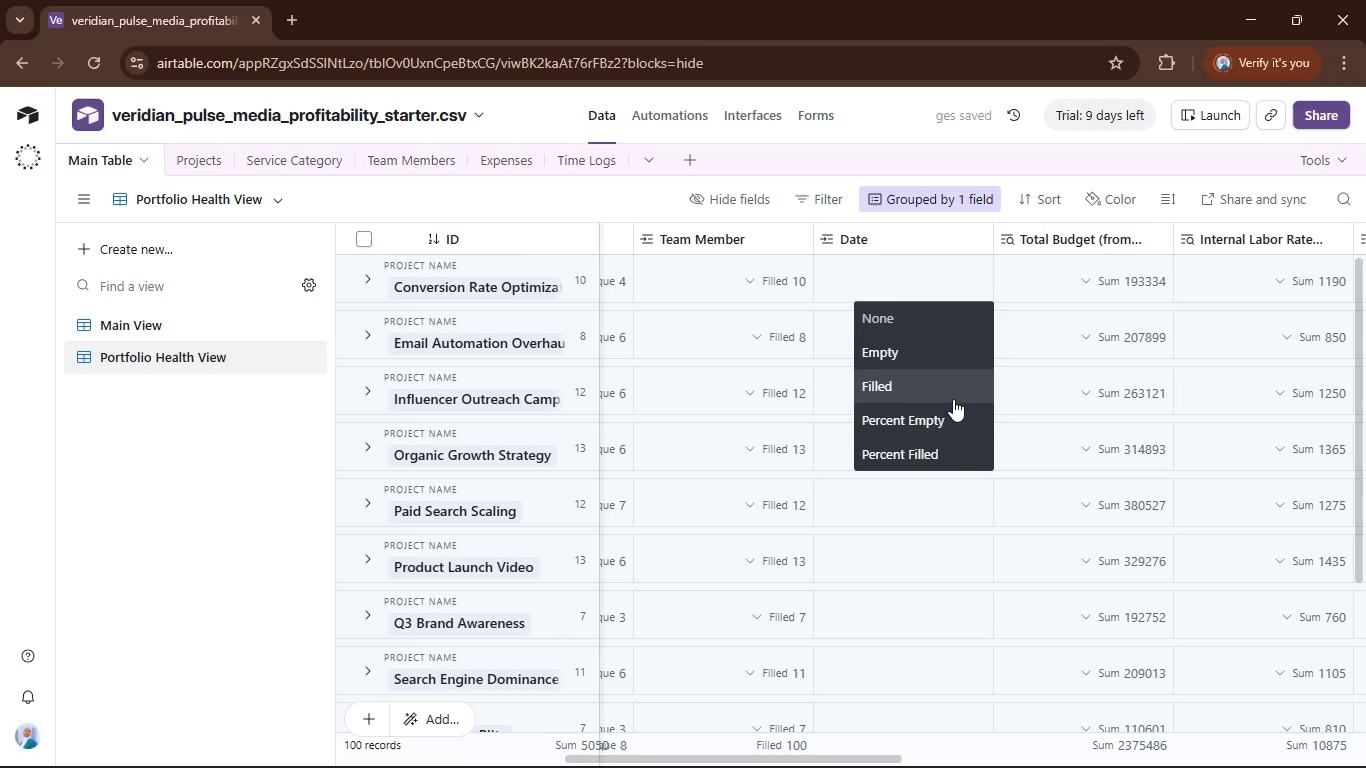 
left_click([953, 399])
 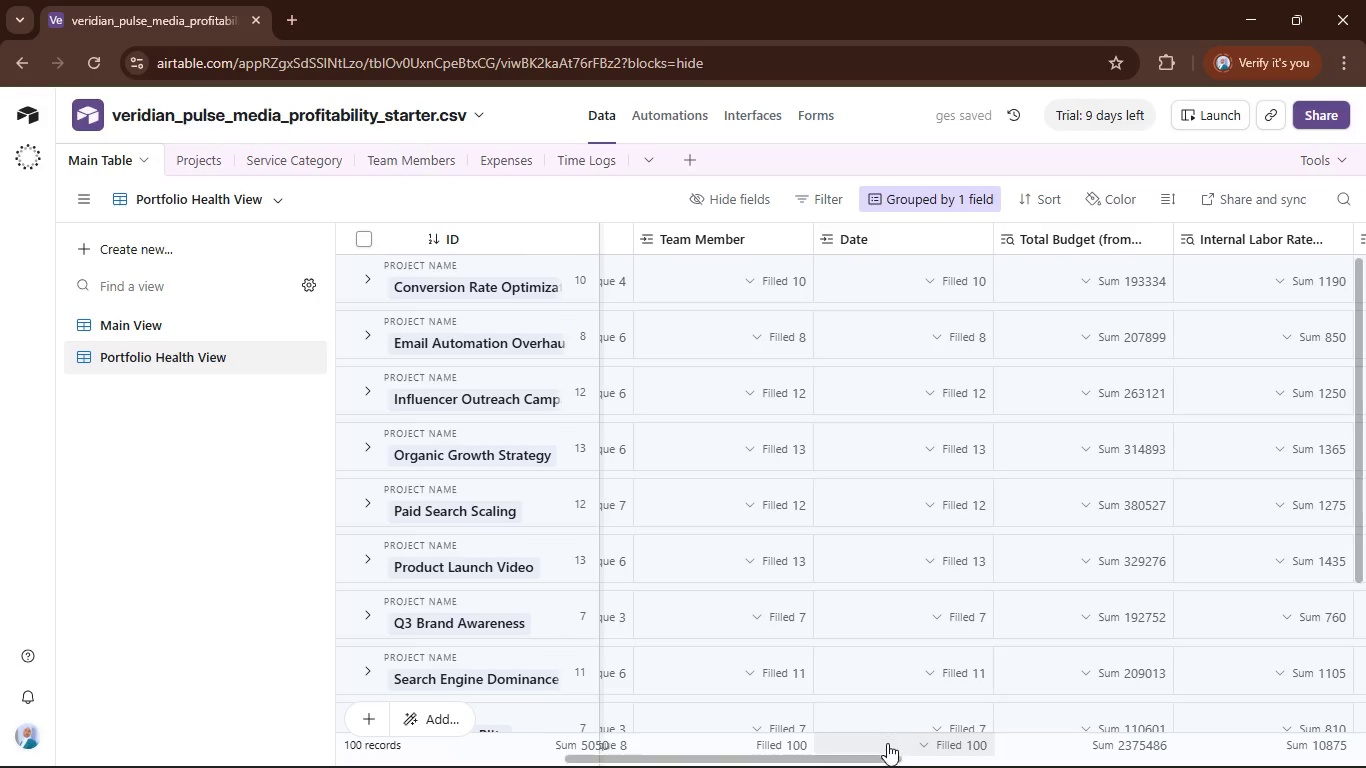 
left_click_drag(start_coordinate=[888, 755], to_coordinate=[1048, 735])
 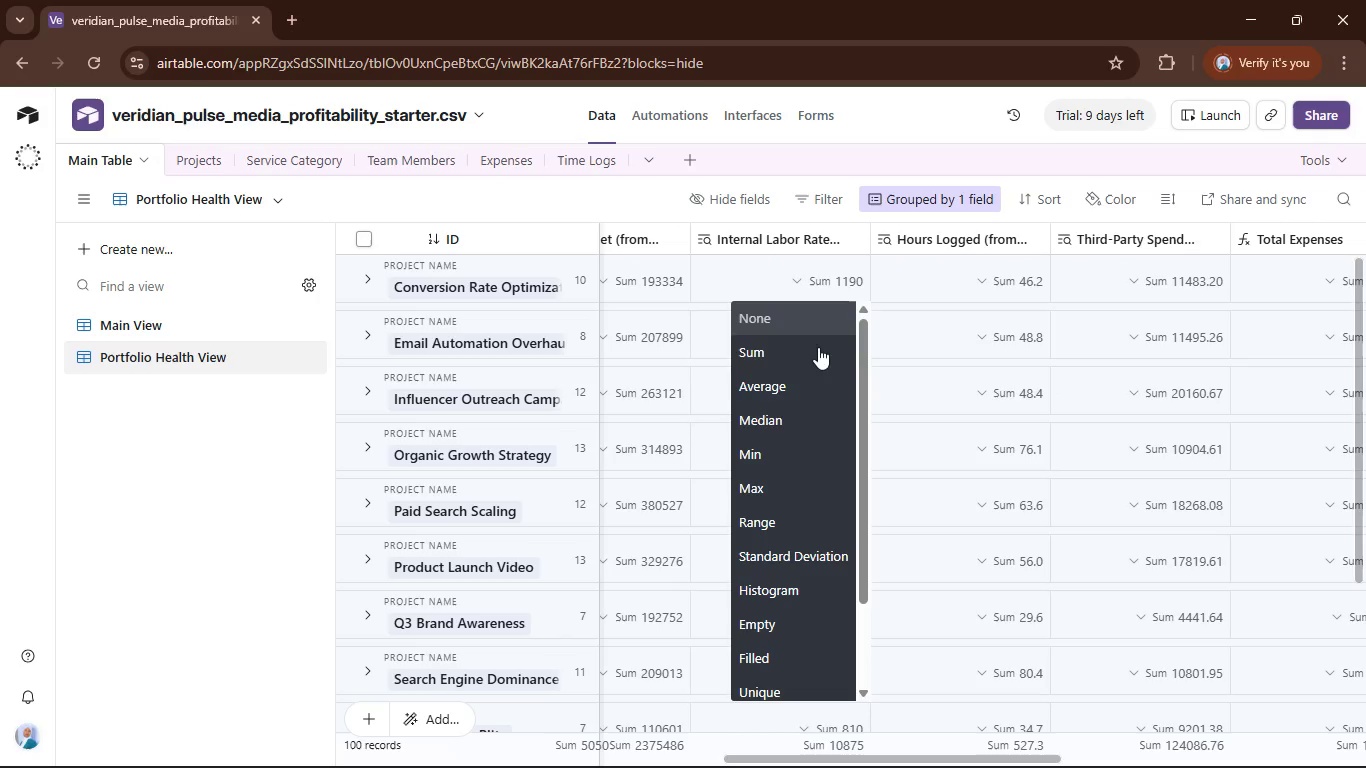 
left_click([790, 382])
 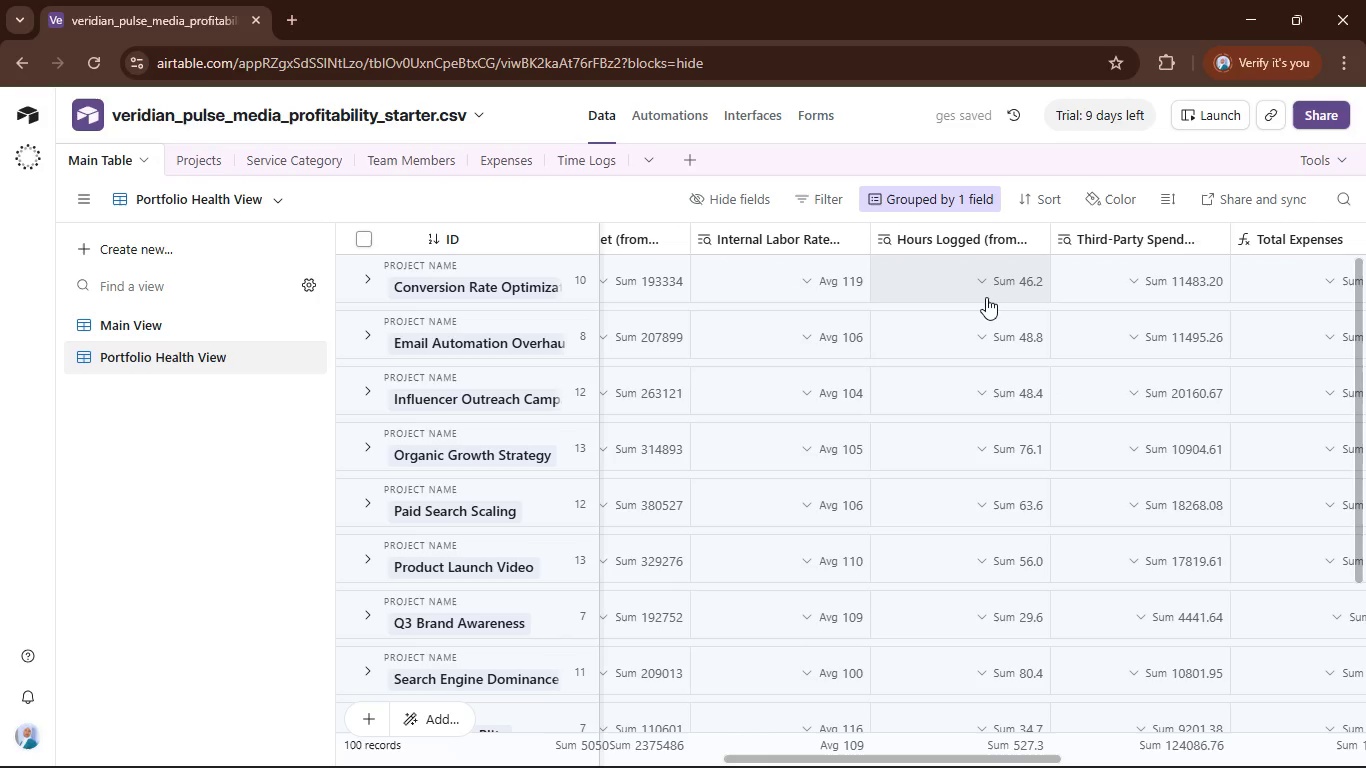 
left_click([987, 289])
 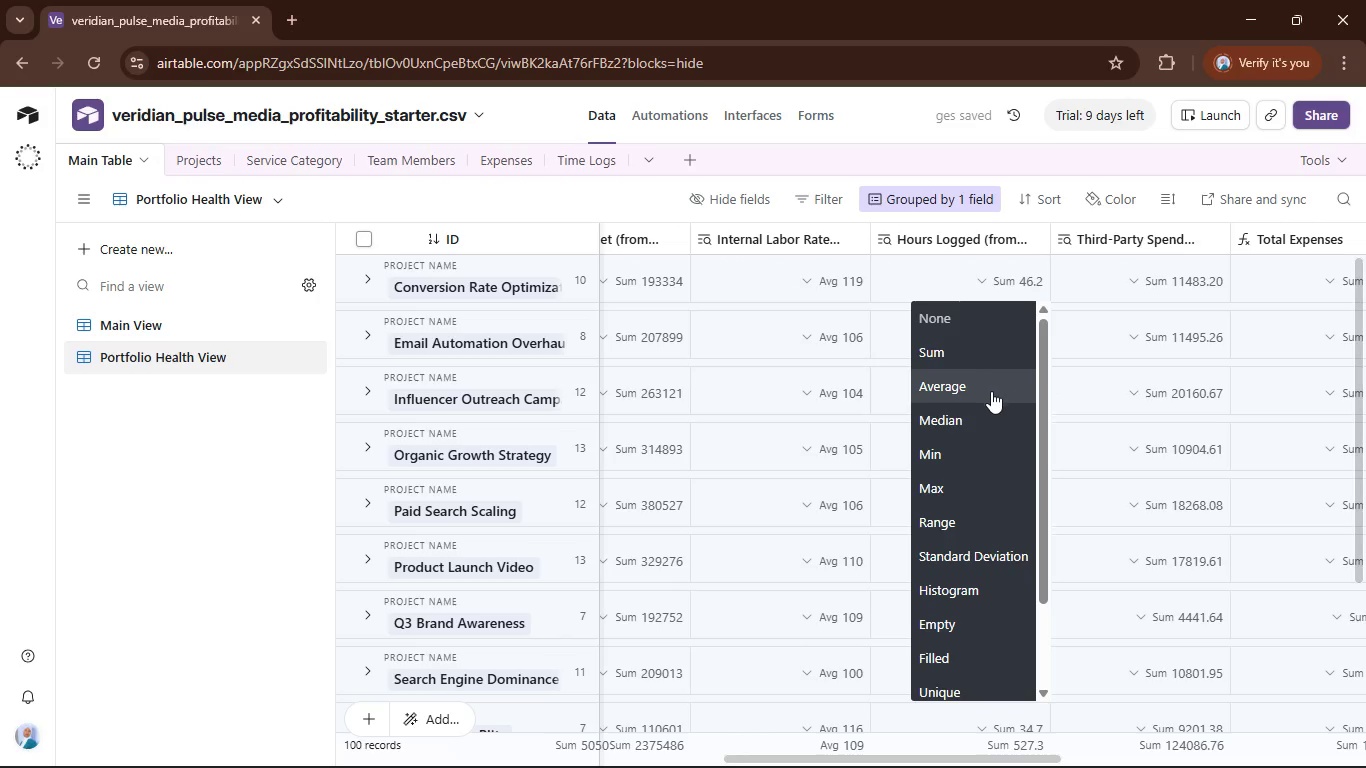 
left_click([990, 391])
 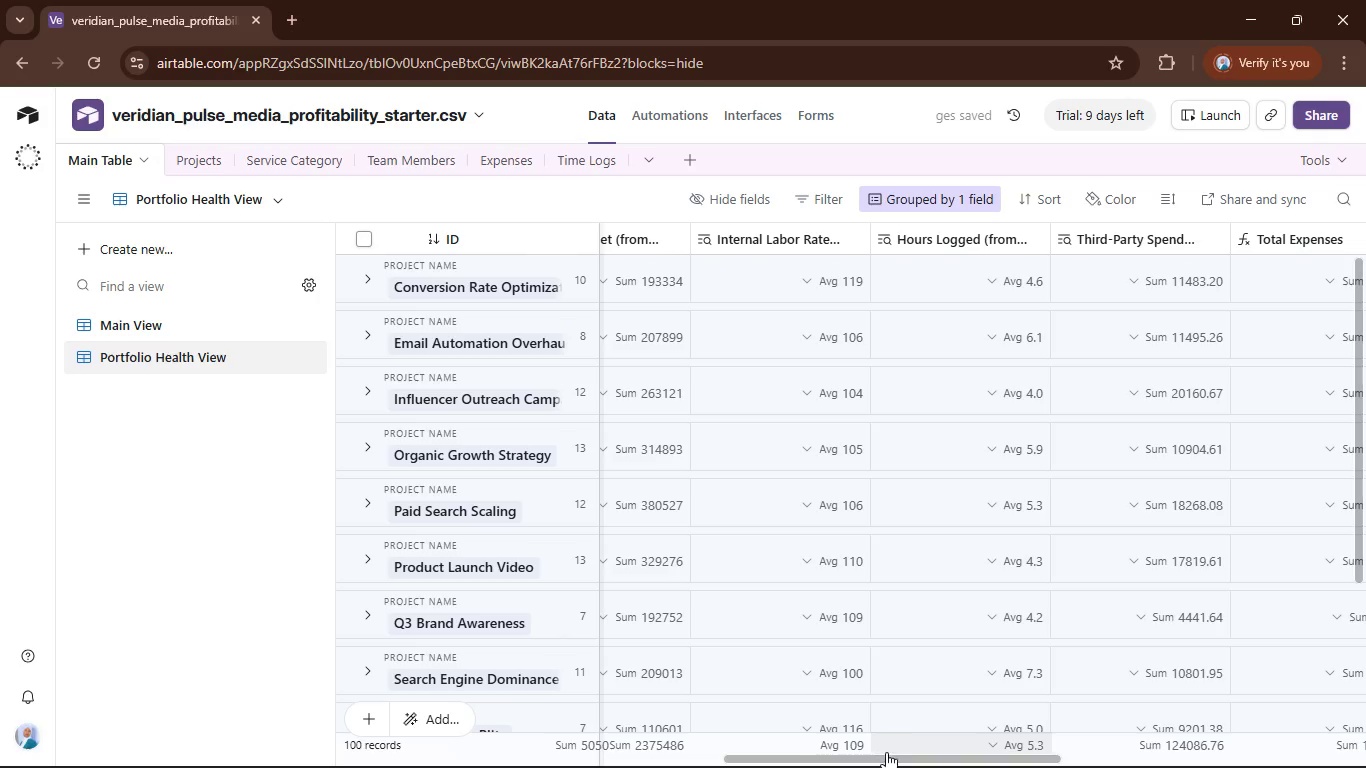 
left_click_drag(start_coordinate=[884, 759], to_coordinate=[1079, 765])
 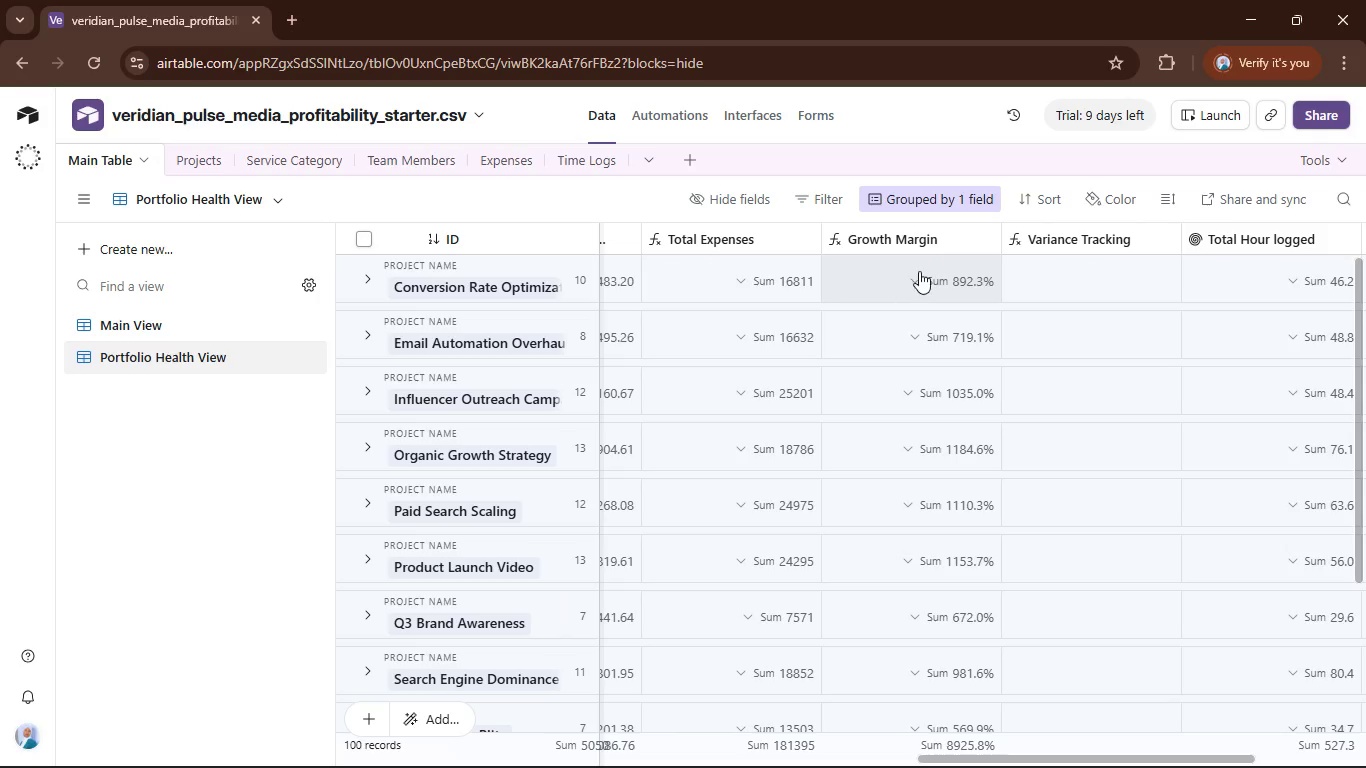 
left_click([919, 271])
 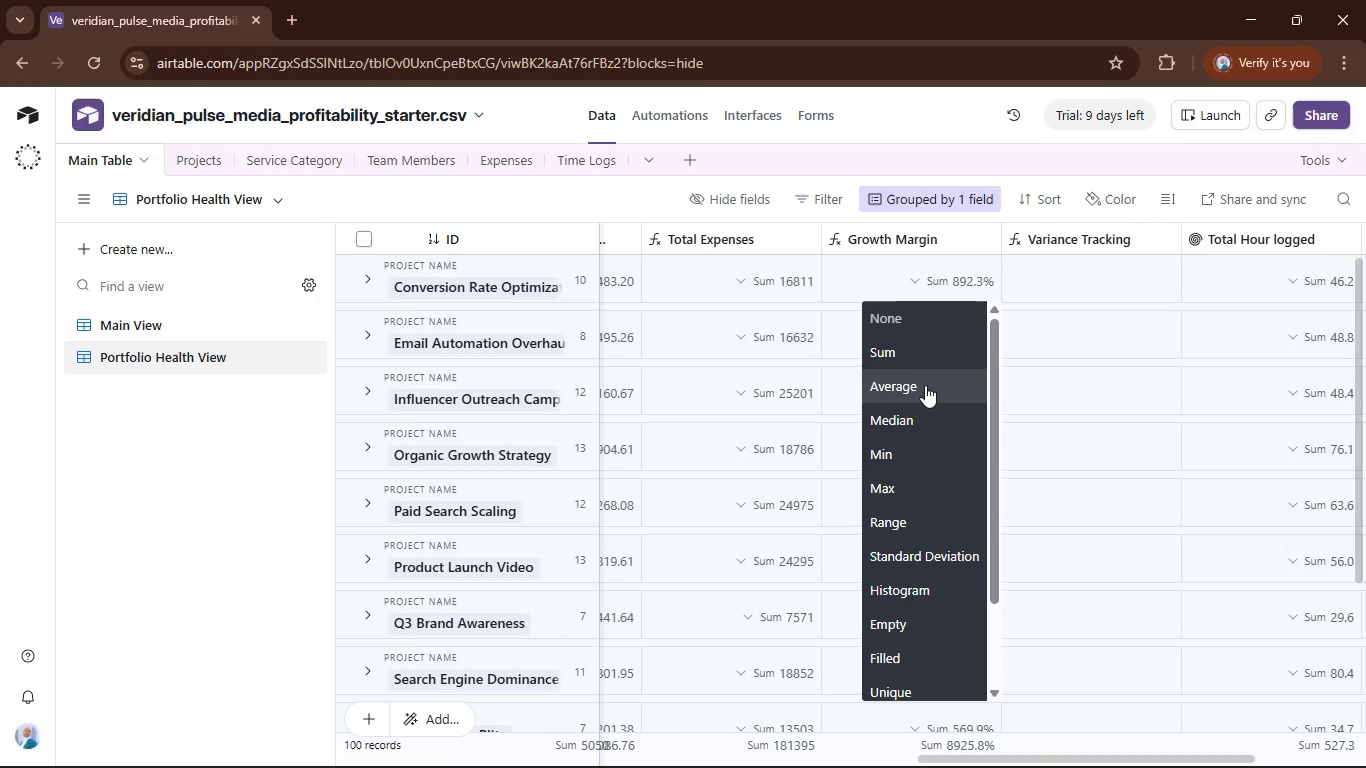 
left_click([923, 387])
 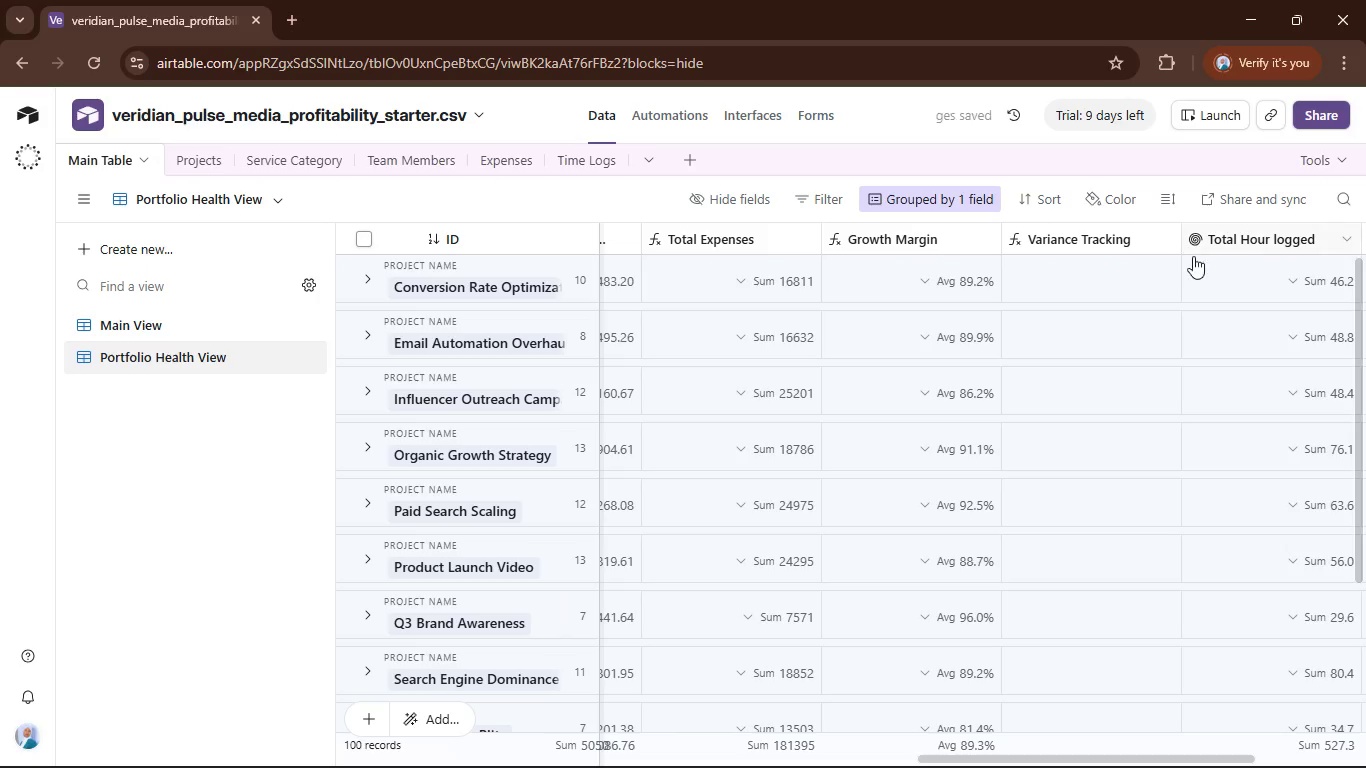 
left_click([1138, 277])
 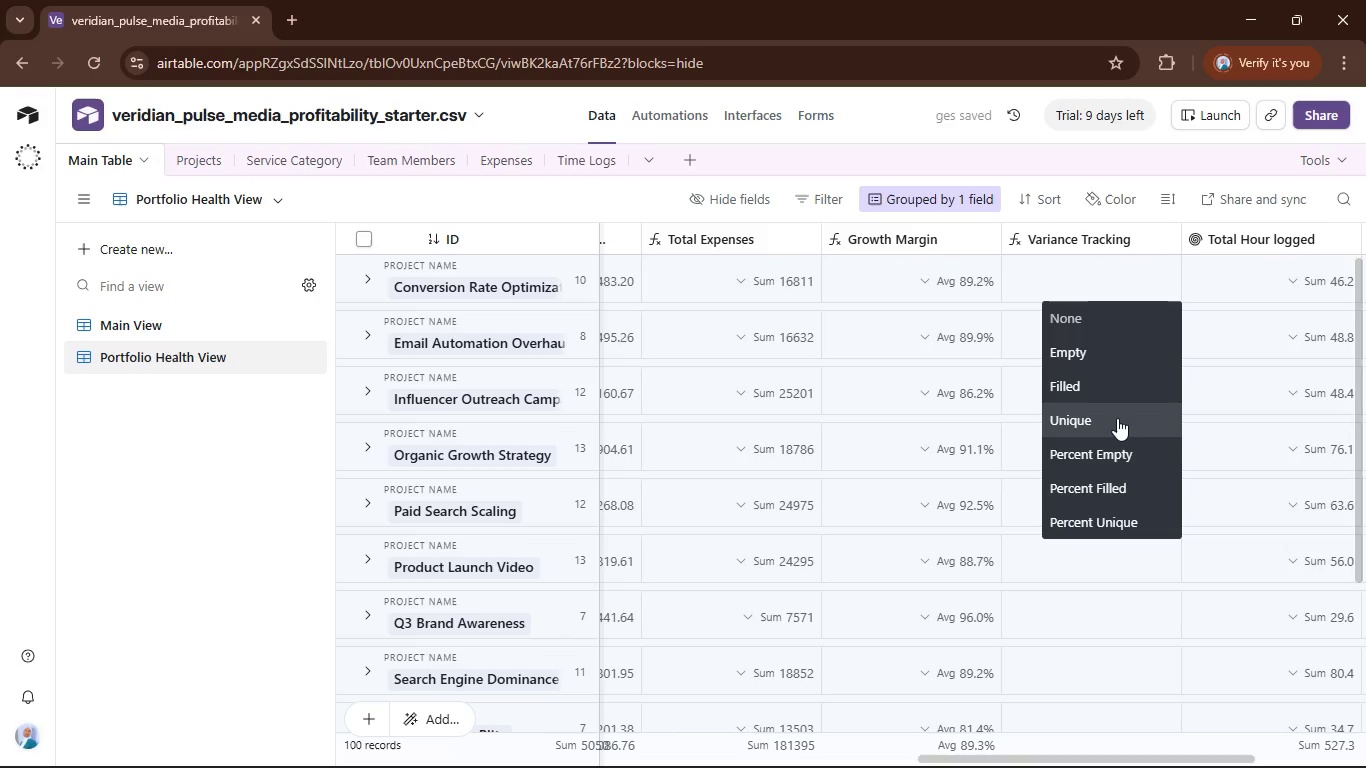 
left_click([1117, 418])
 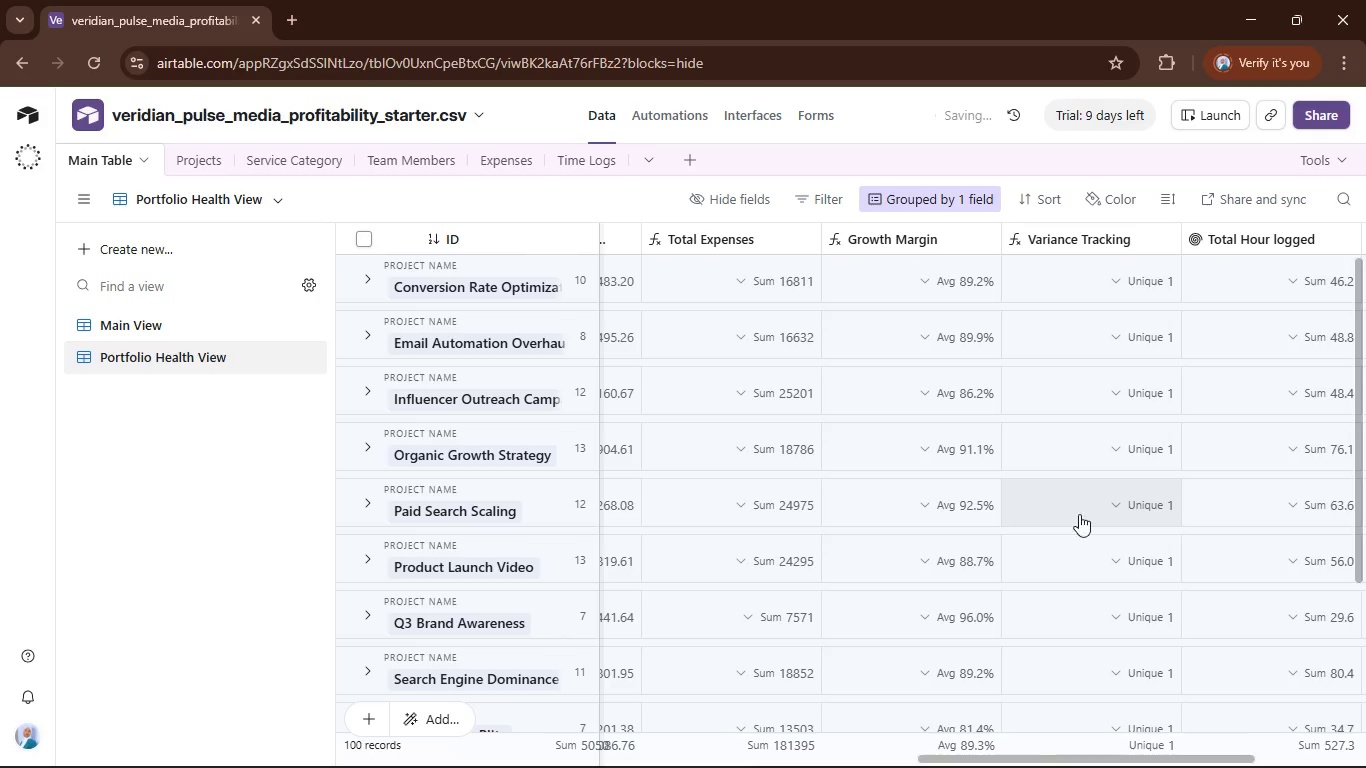 
scroll: coordinate [1141, 509], scroll_direction: up, amount: 5.0
 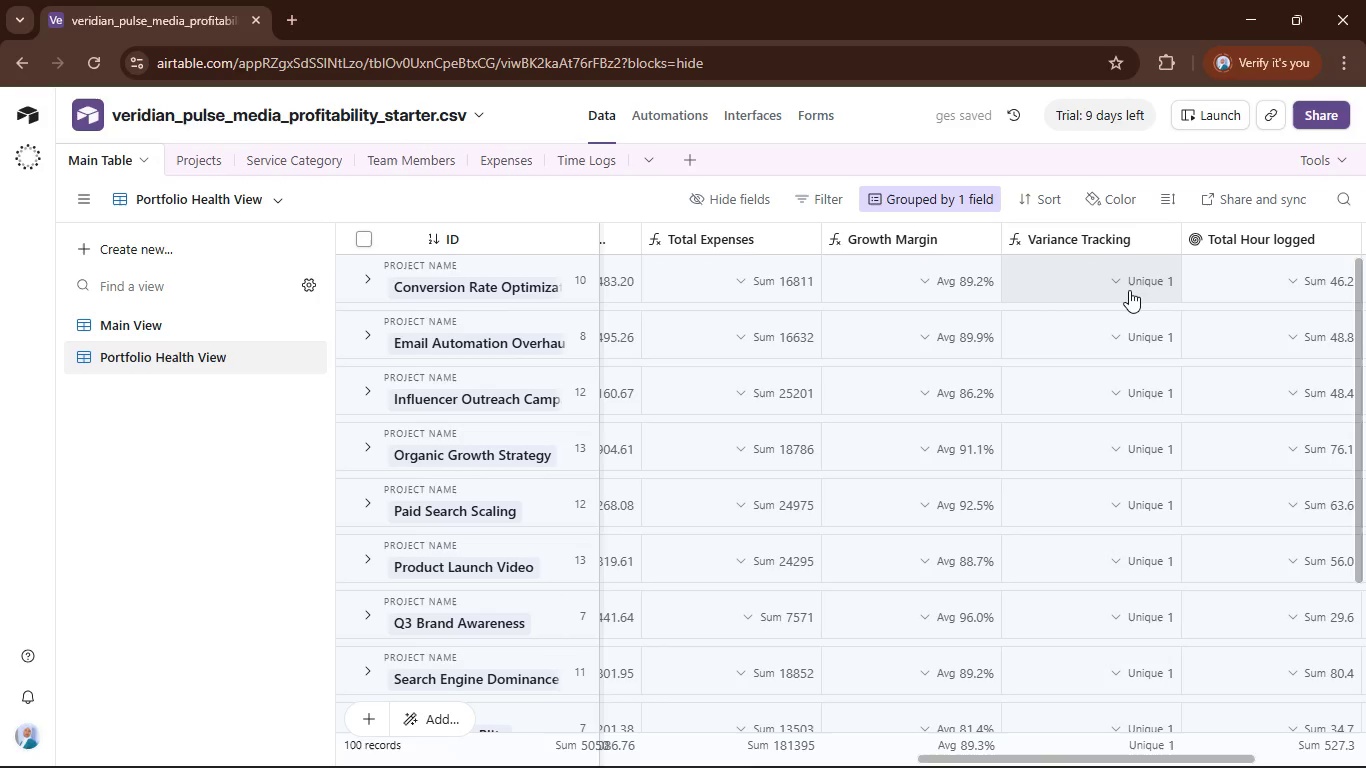 
left_click([1129, 290])
 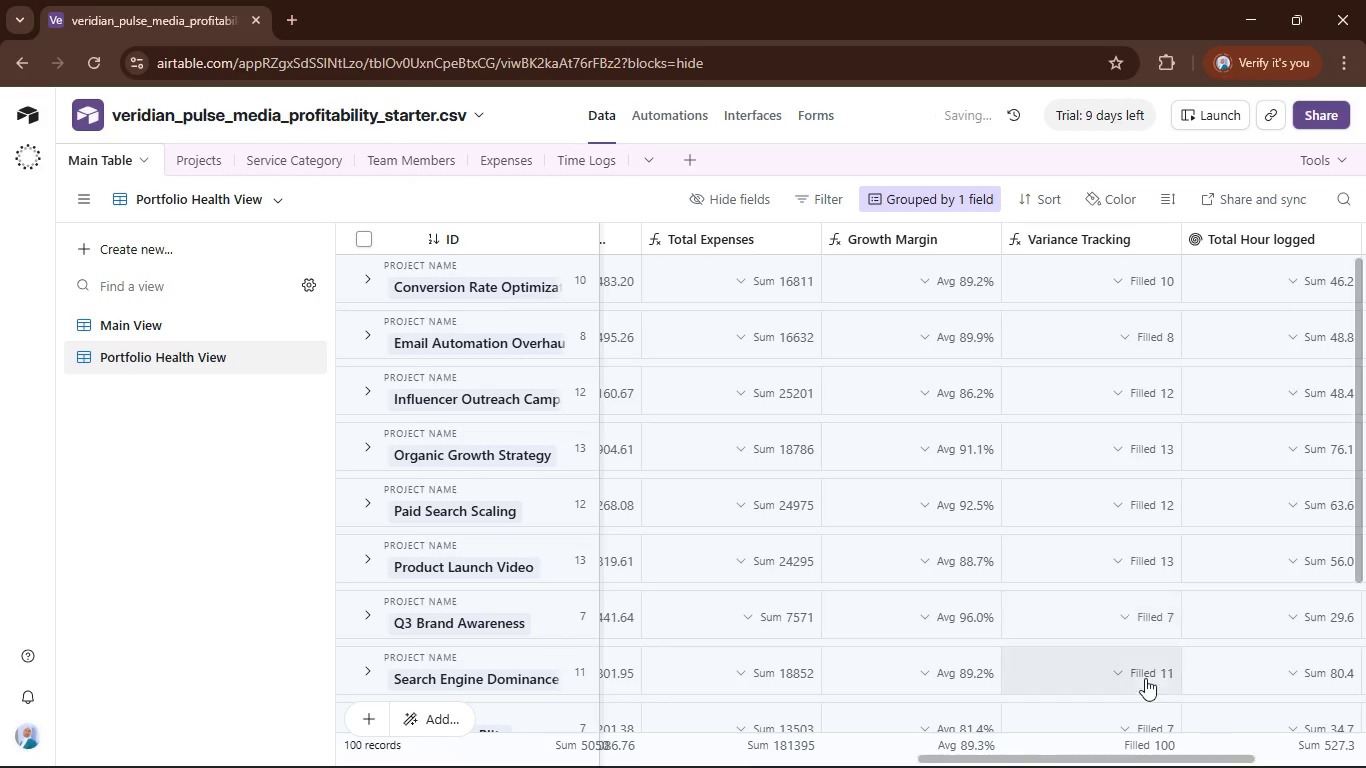 
left_click_drag(start_coordinate=[1204, 760], to_coordinate=[1332, 757])
 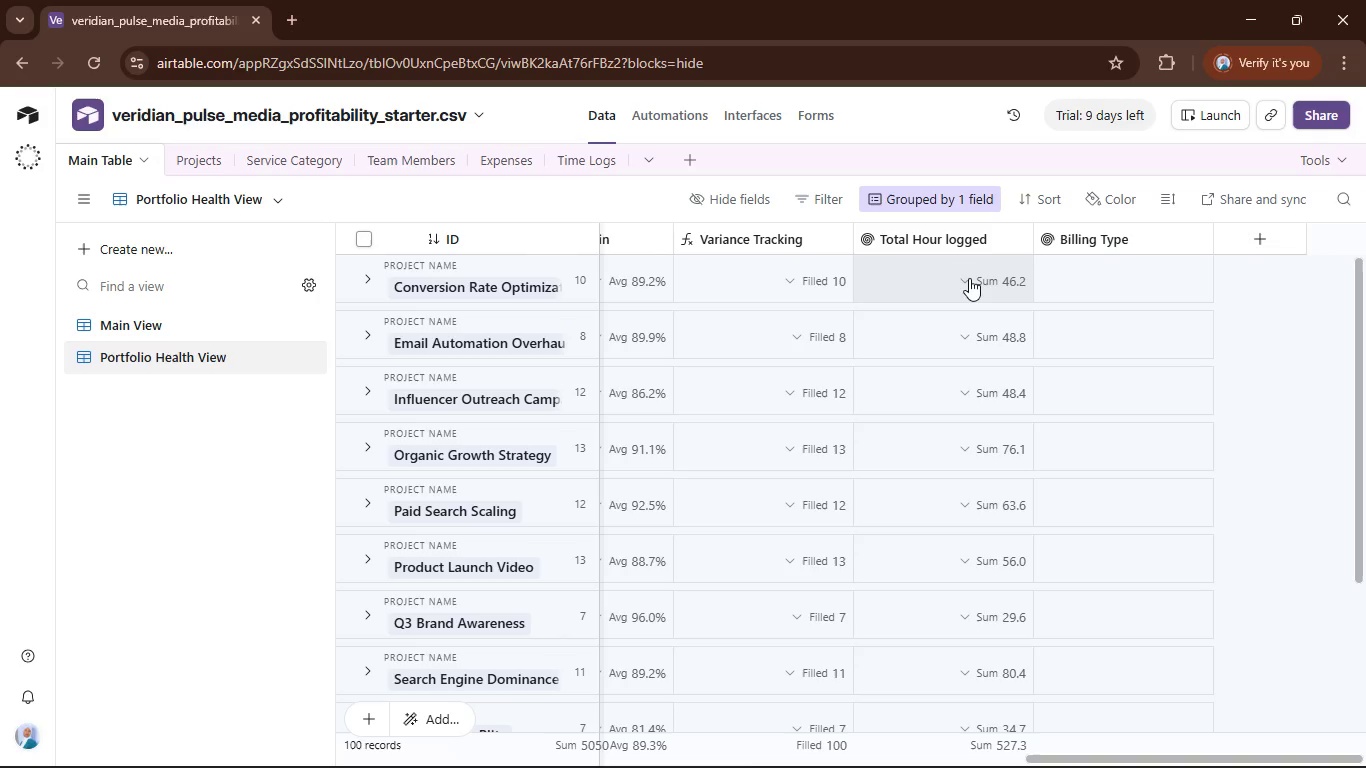 
wait(10.38)
 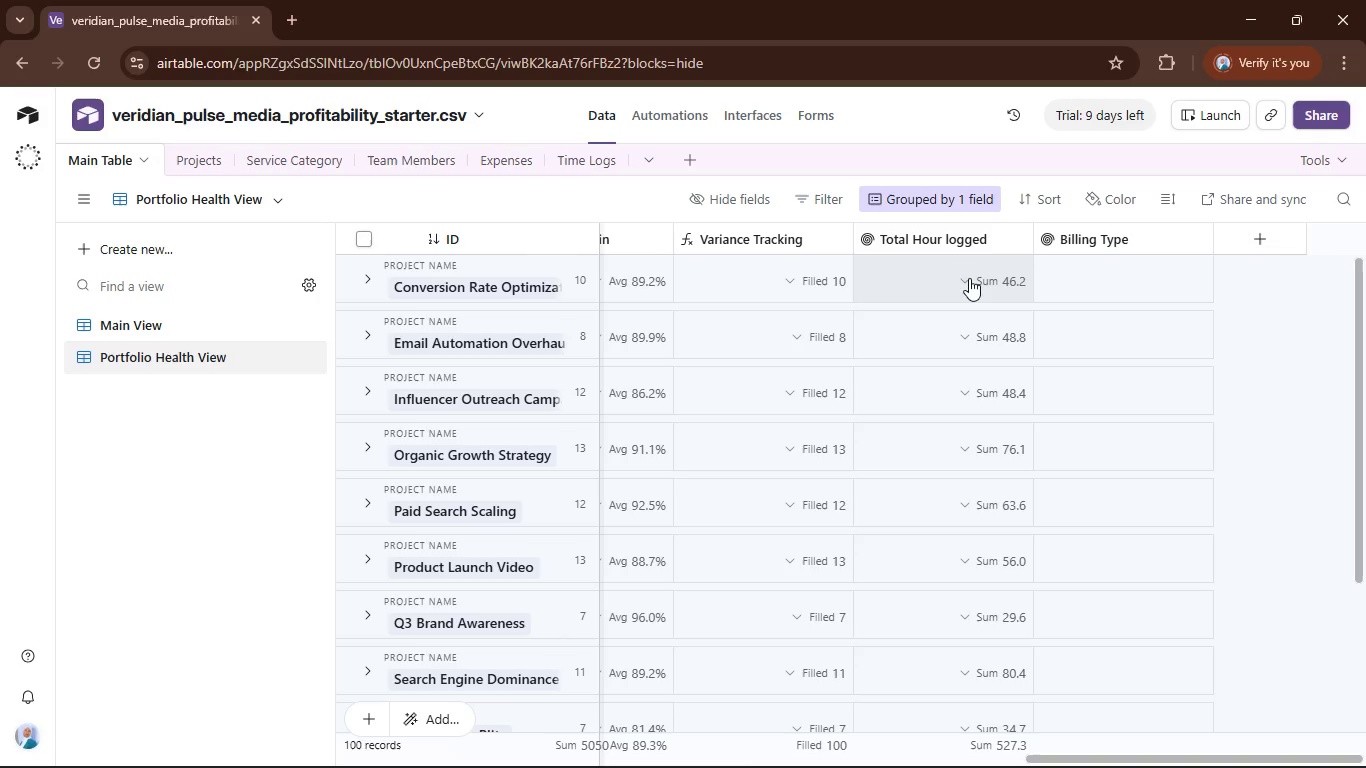 
left_click([1155, 284])
 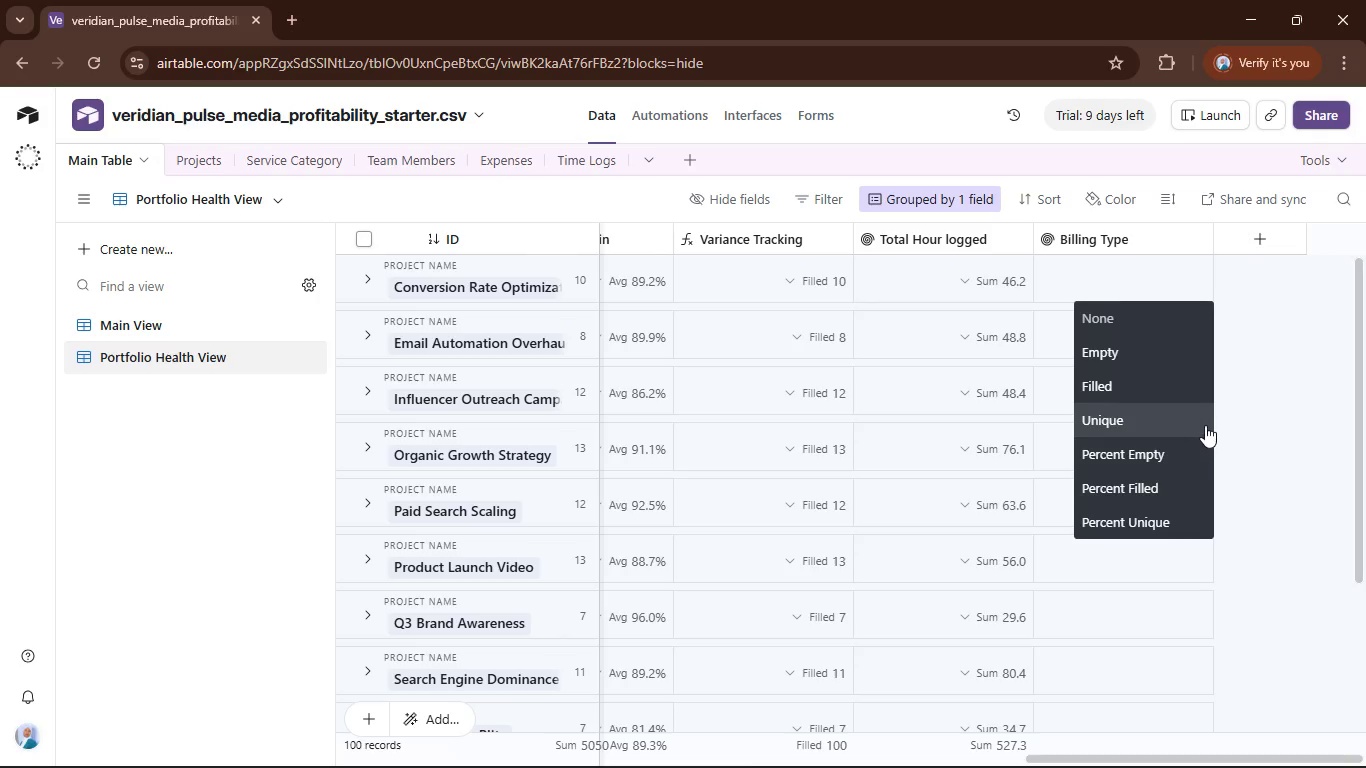 
left_click([1203, 423])
 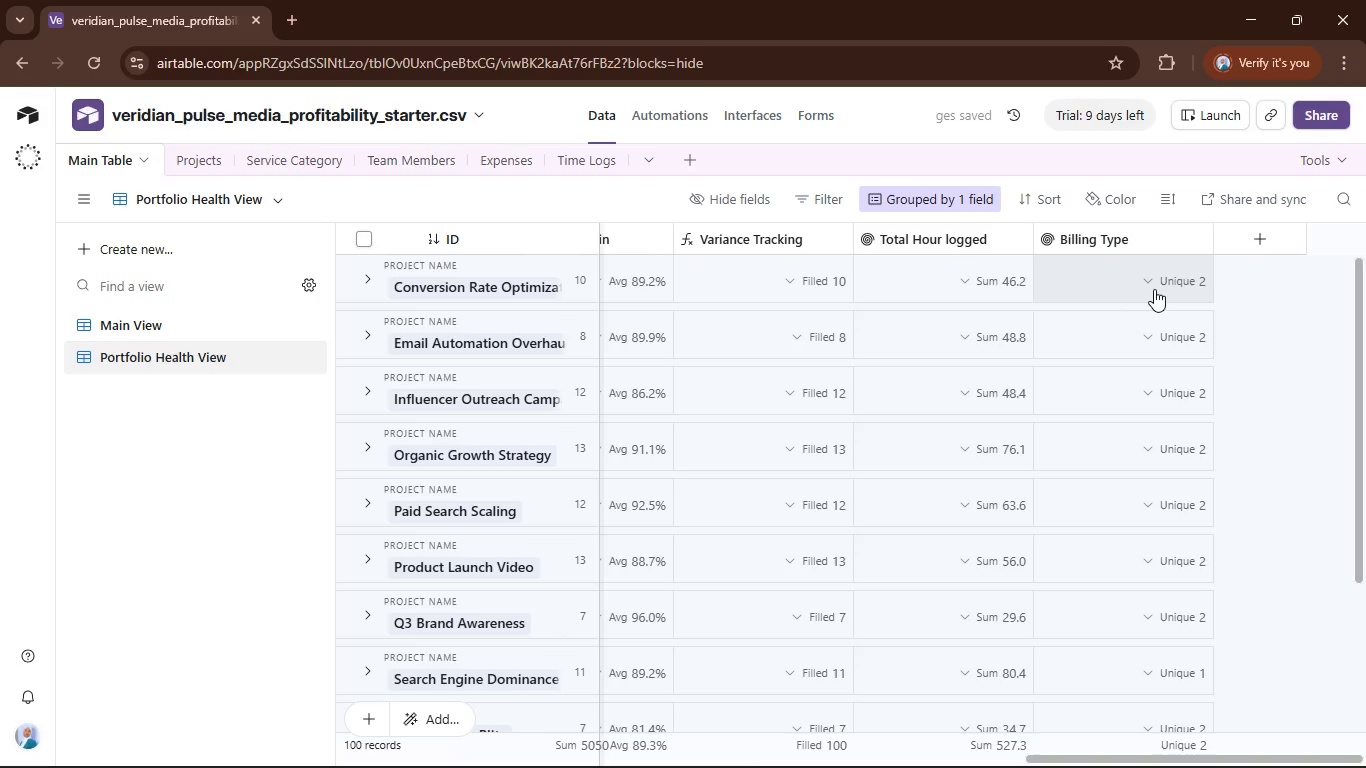 
left_click([1146, 289])
 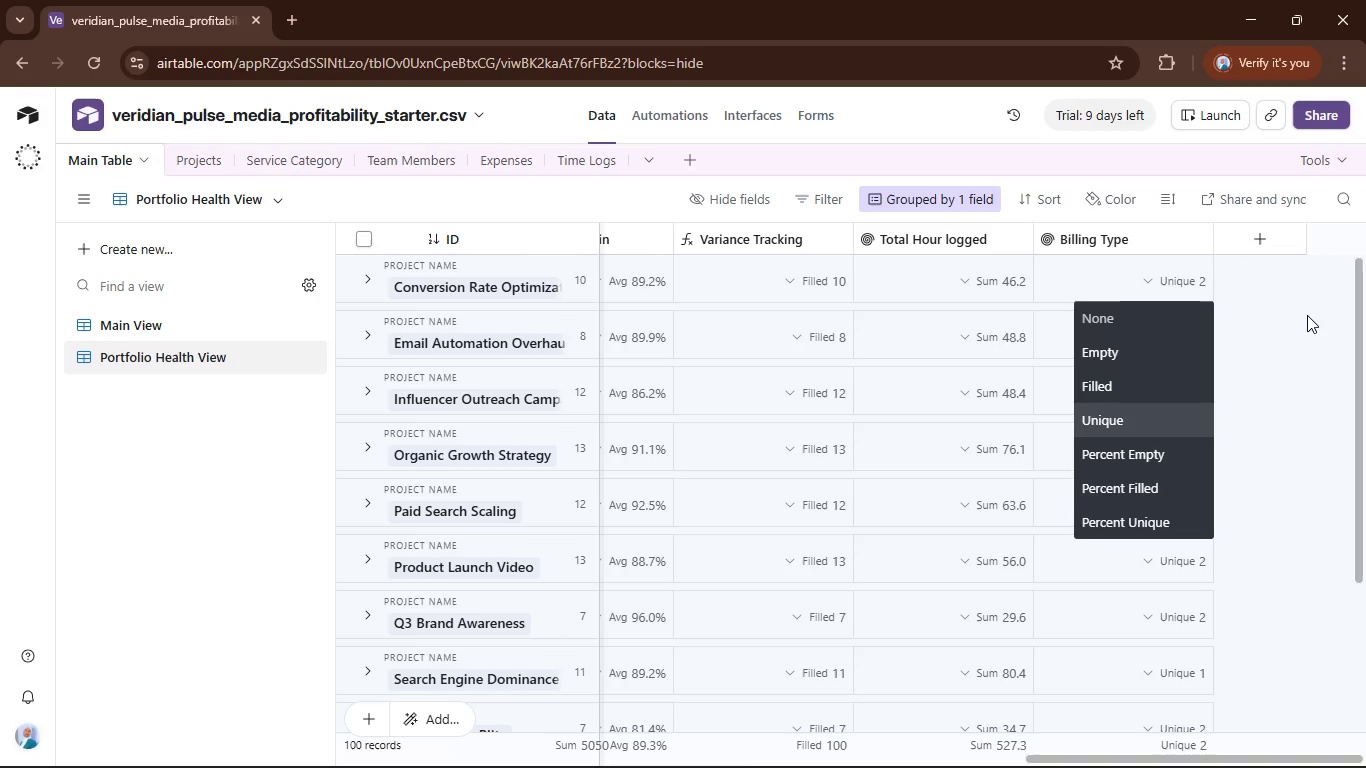 
left_click([1307, 315])
 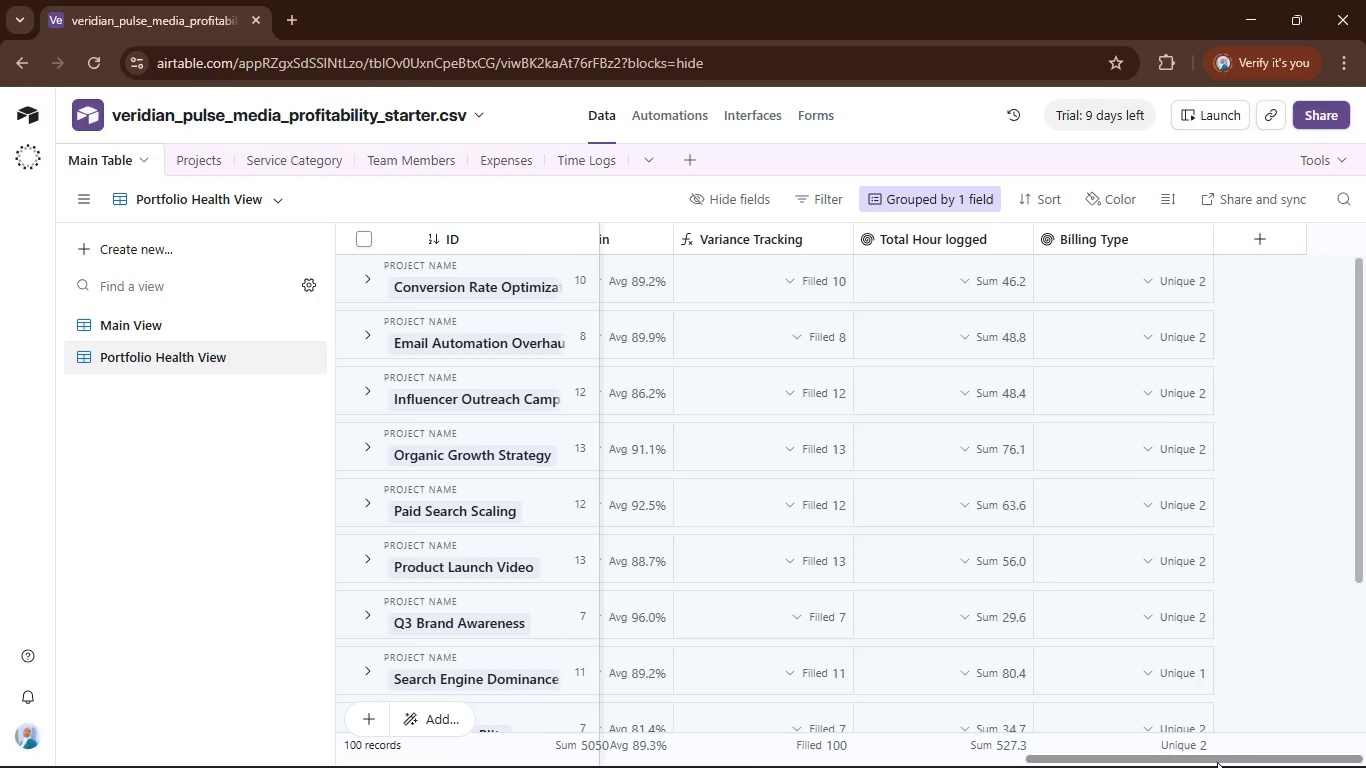 
left_click([1188, 748])
 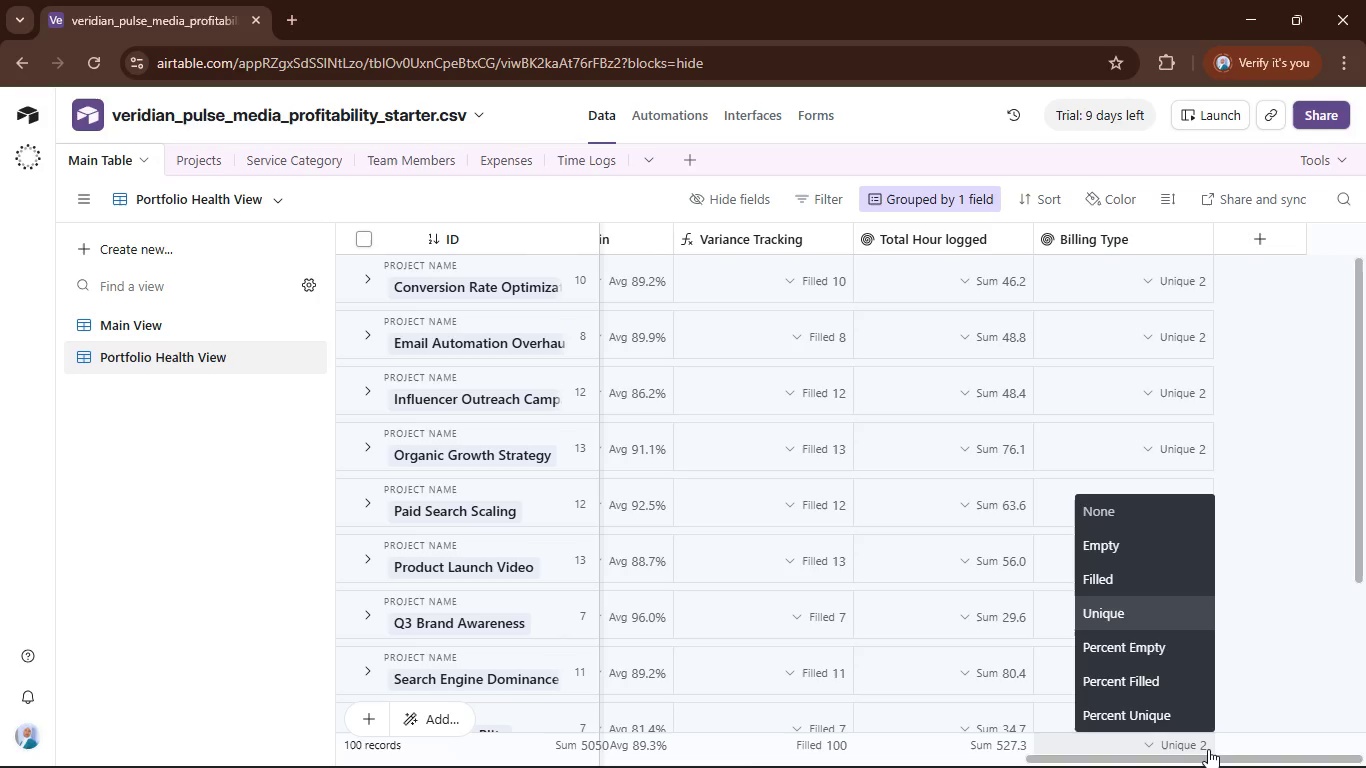 
left_click([1236, 761])
 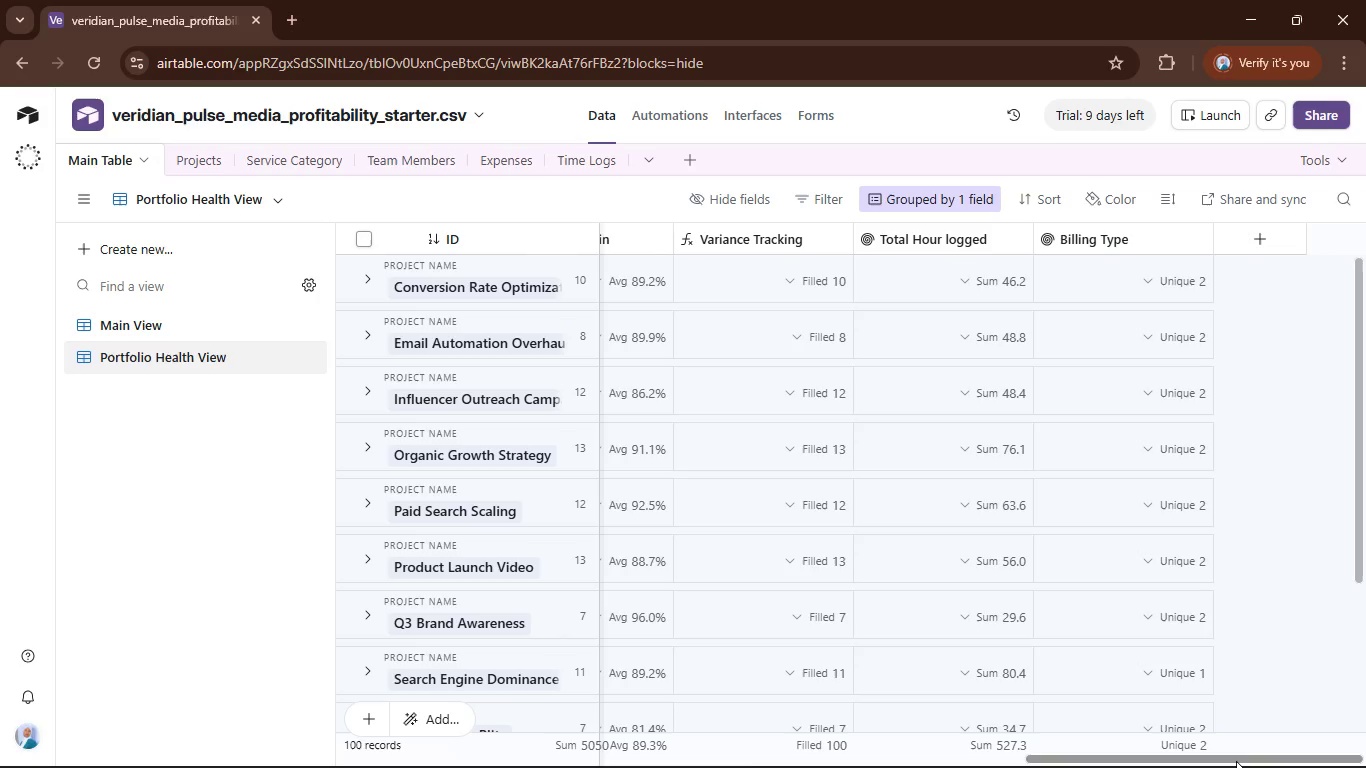 
left_click_drag(start_coordinate=[1236, 761], to_coordinate=[506, 767])
 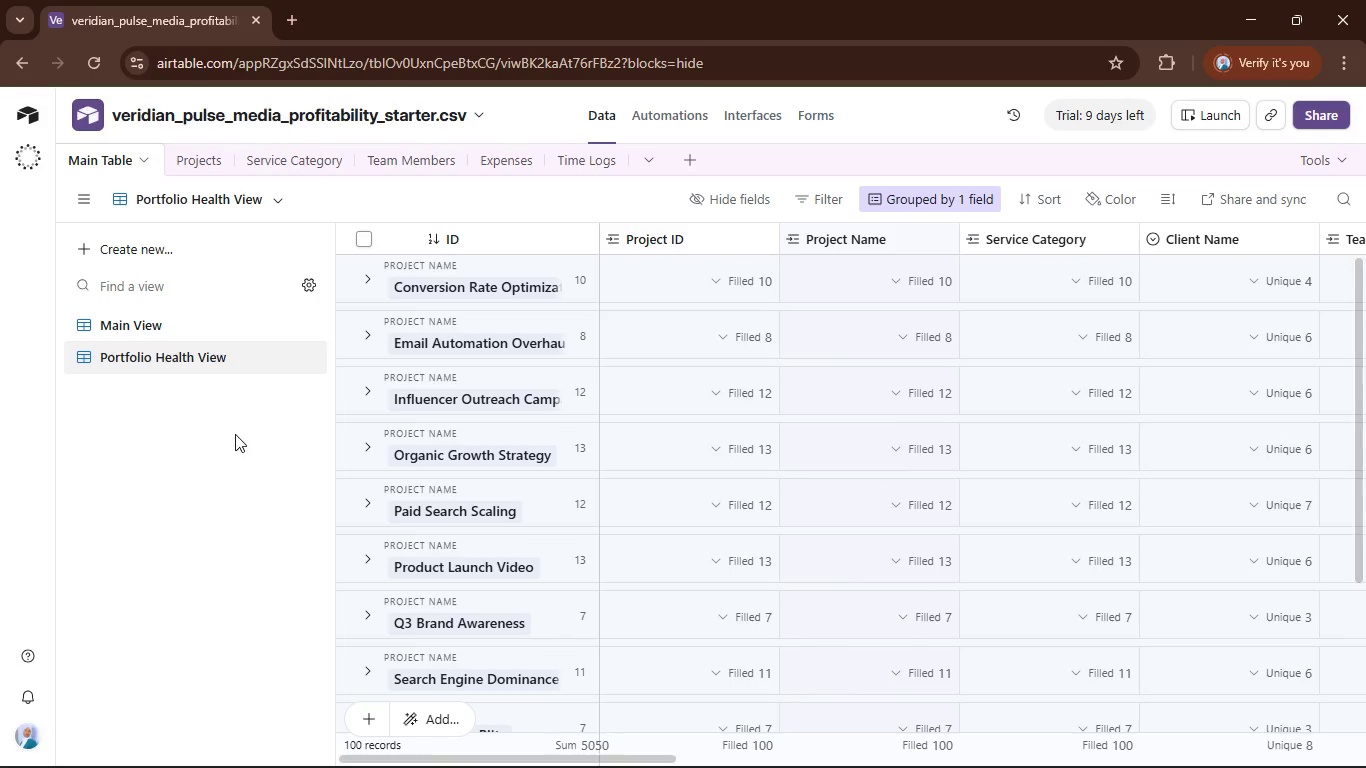 
left_click([758, 108])
 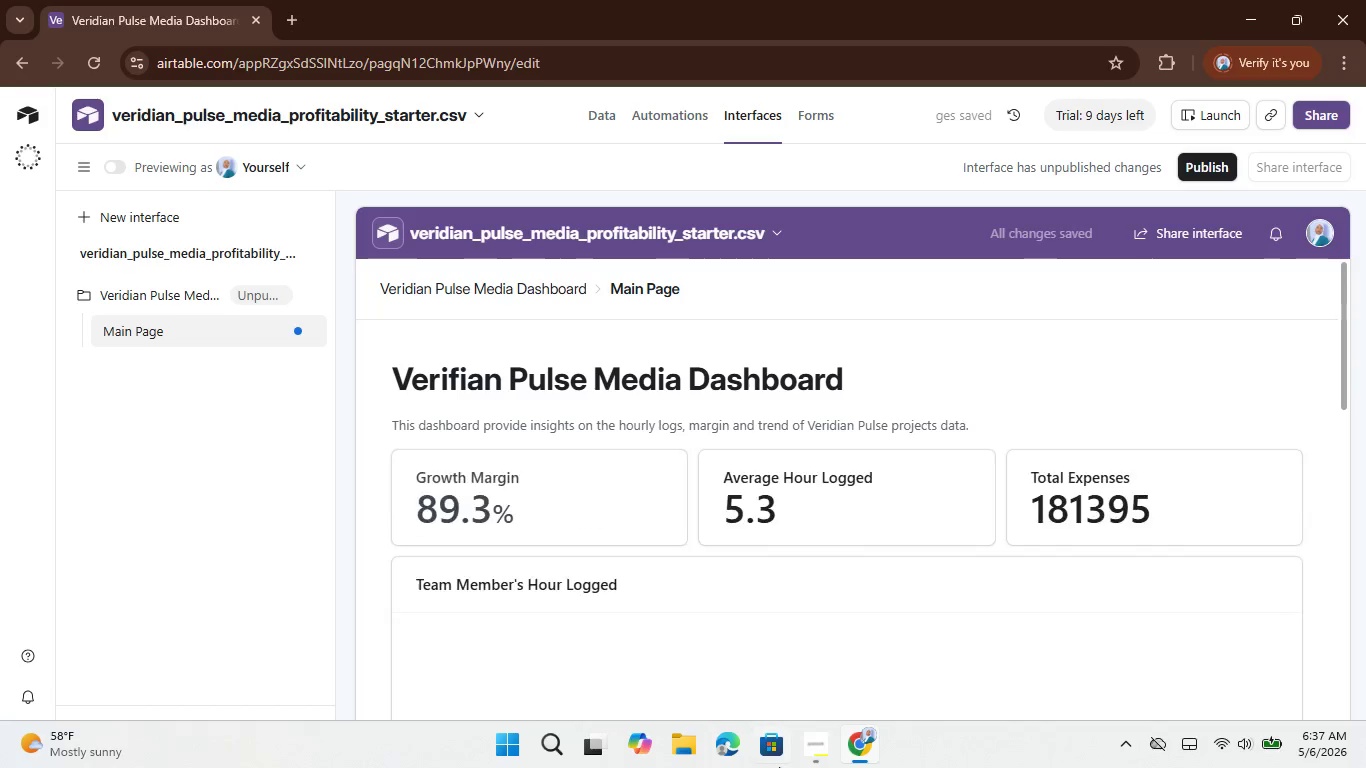 
left_click([825, 748])